 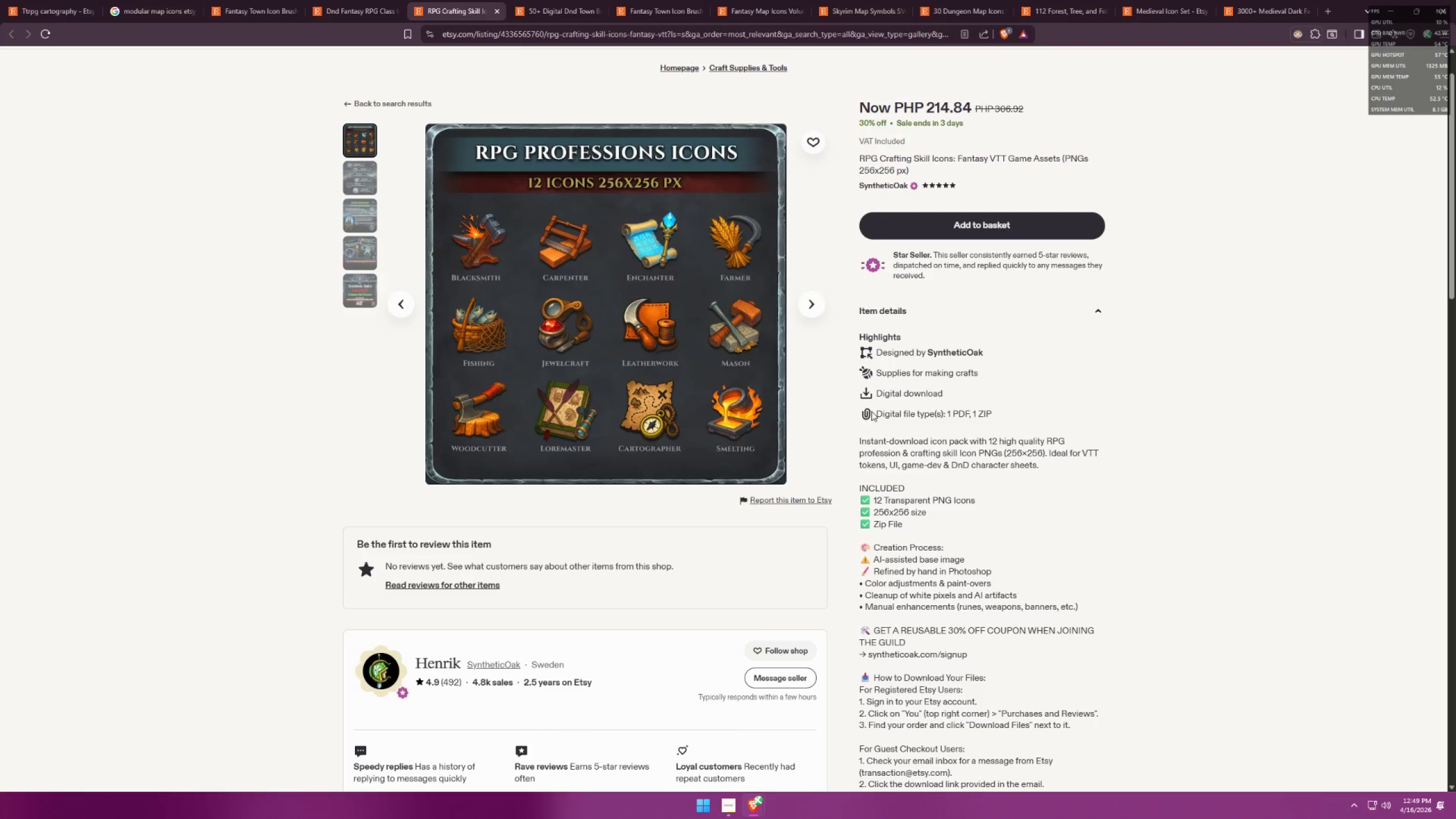 
left_click([553, 0])
 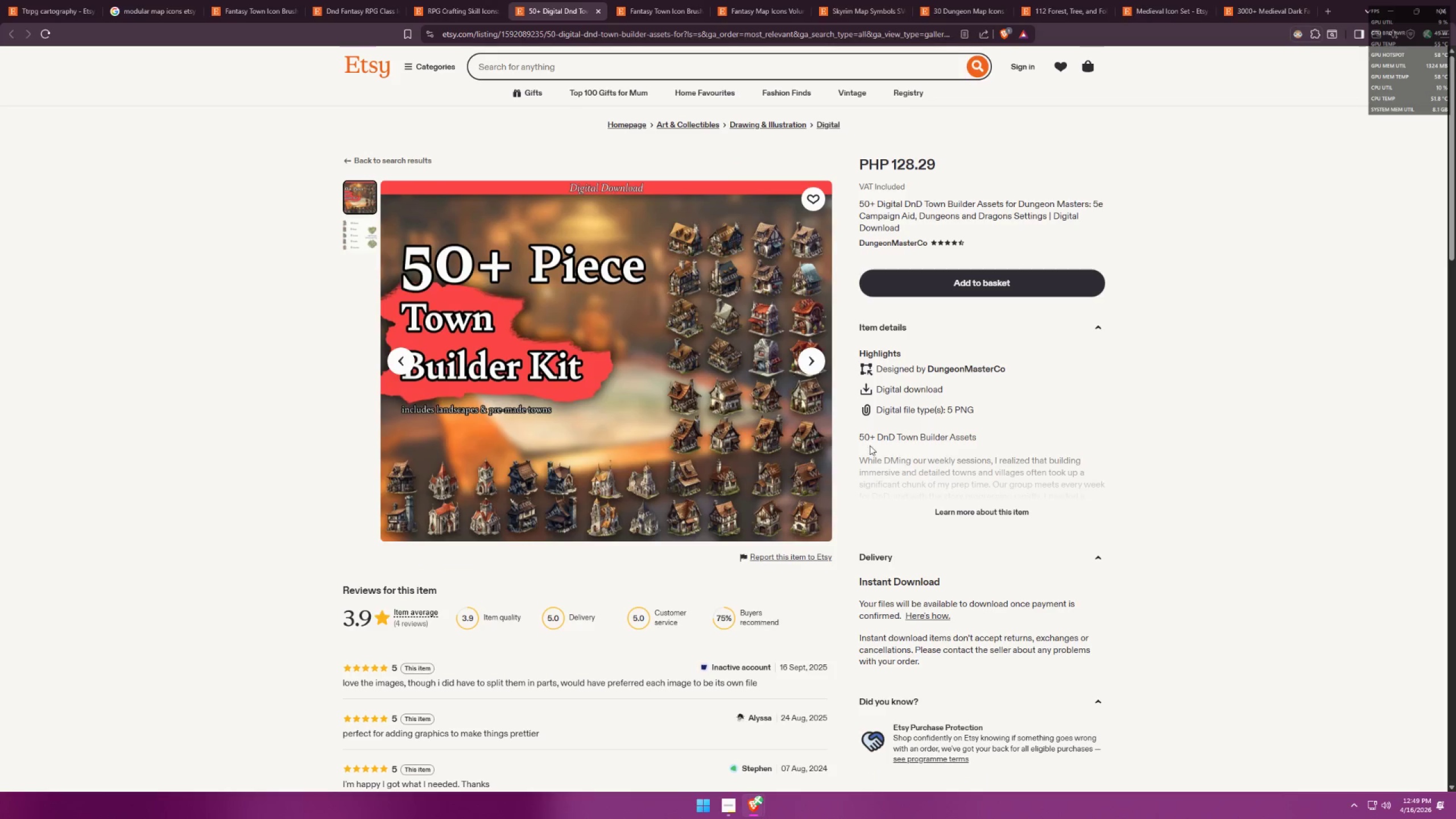 
left_click([965, 511])
 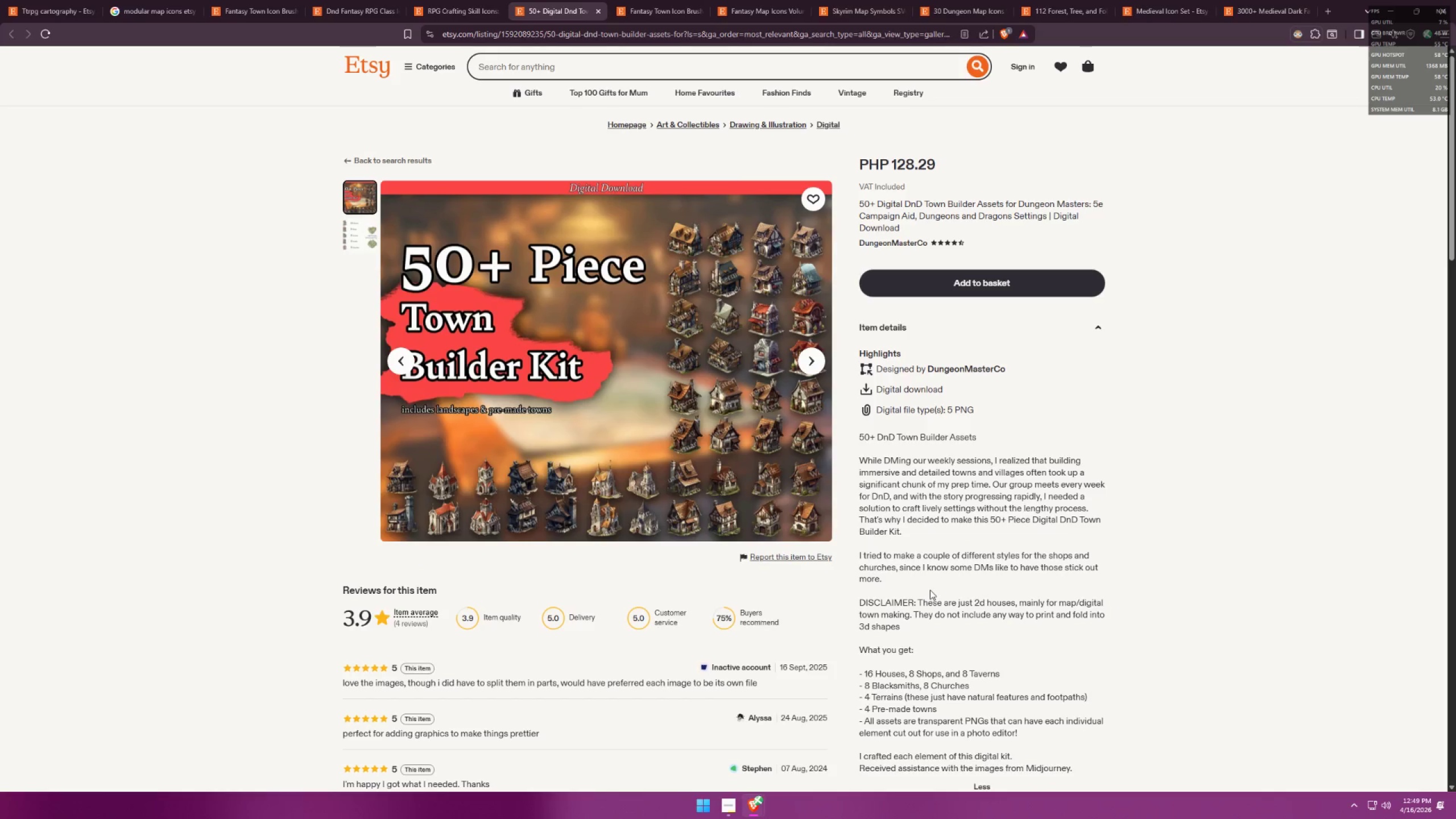 
key(Alt+AltLeft)
 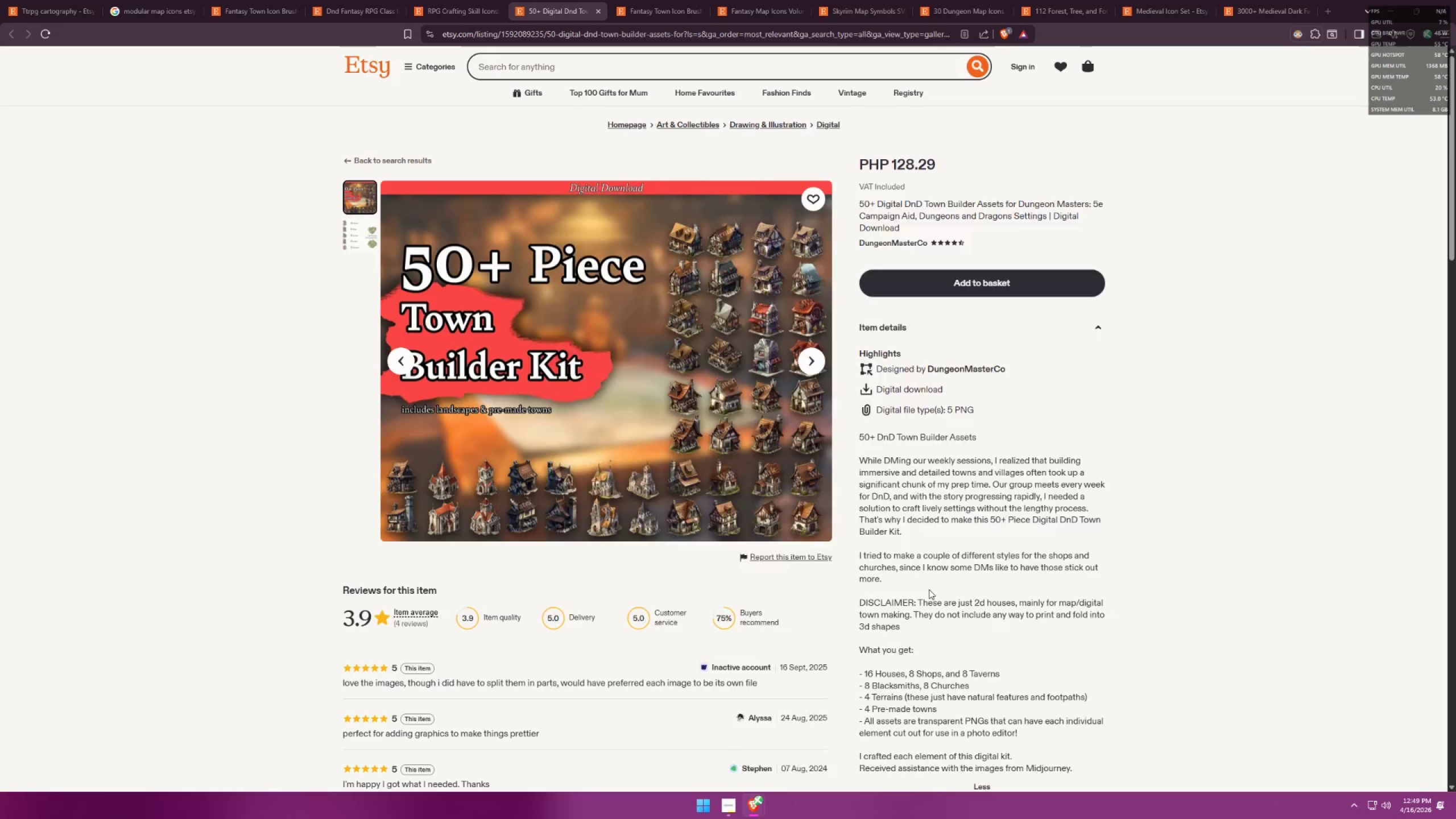 
key(Tab)
type(, Db)
key(Backspace)
type(nD, Forest )
 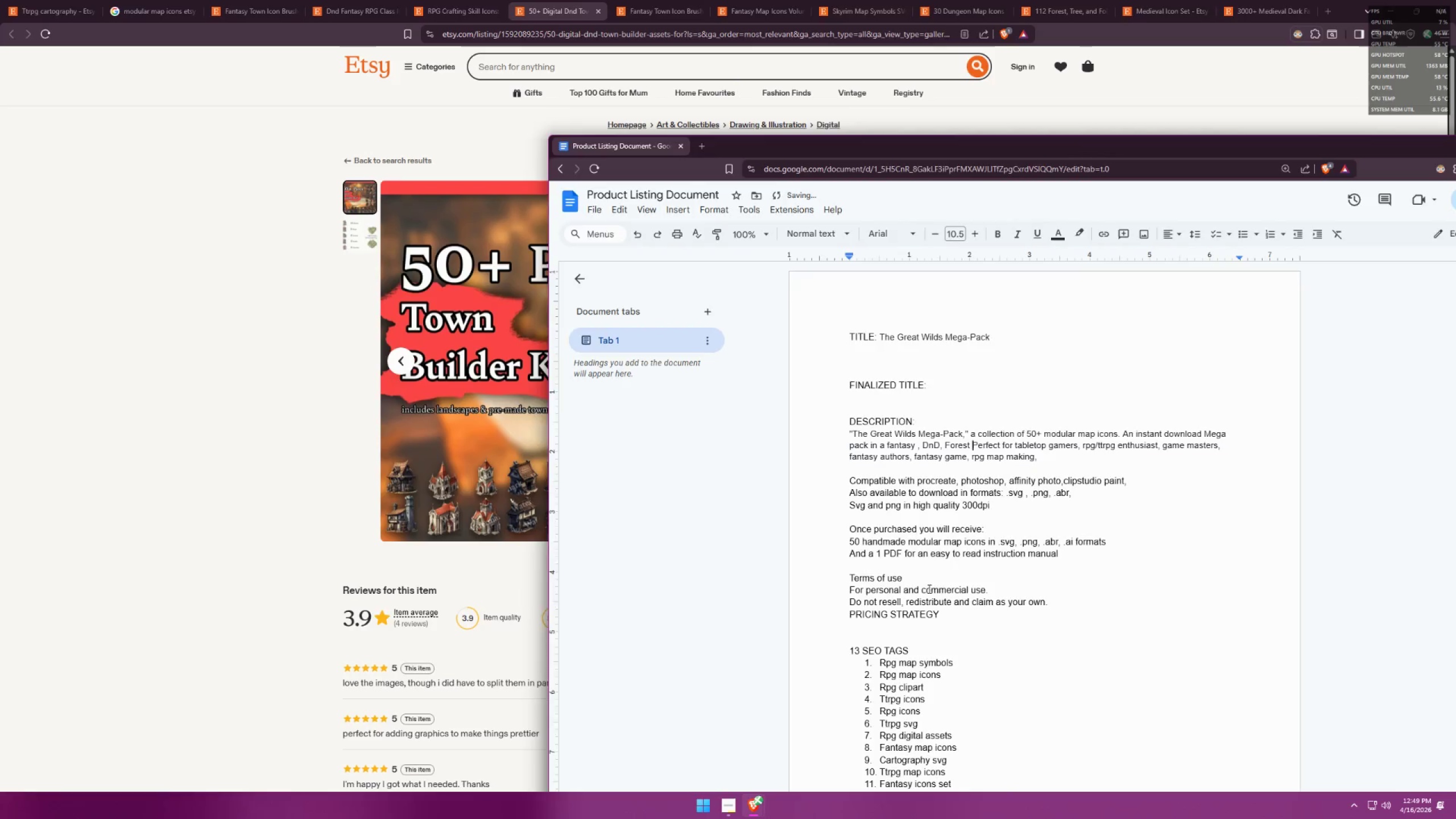 
key(Alt+AltLeft)
 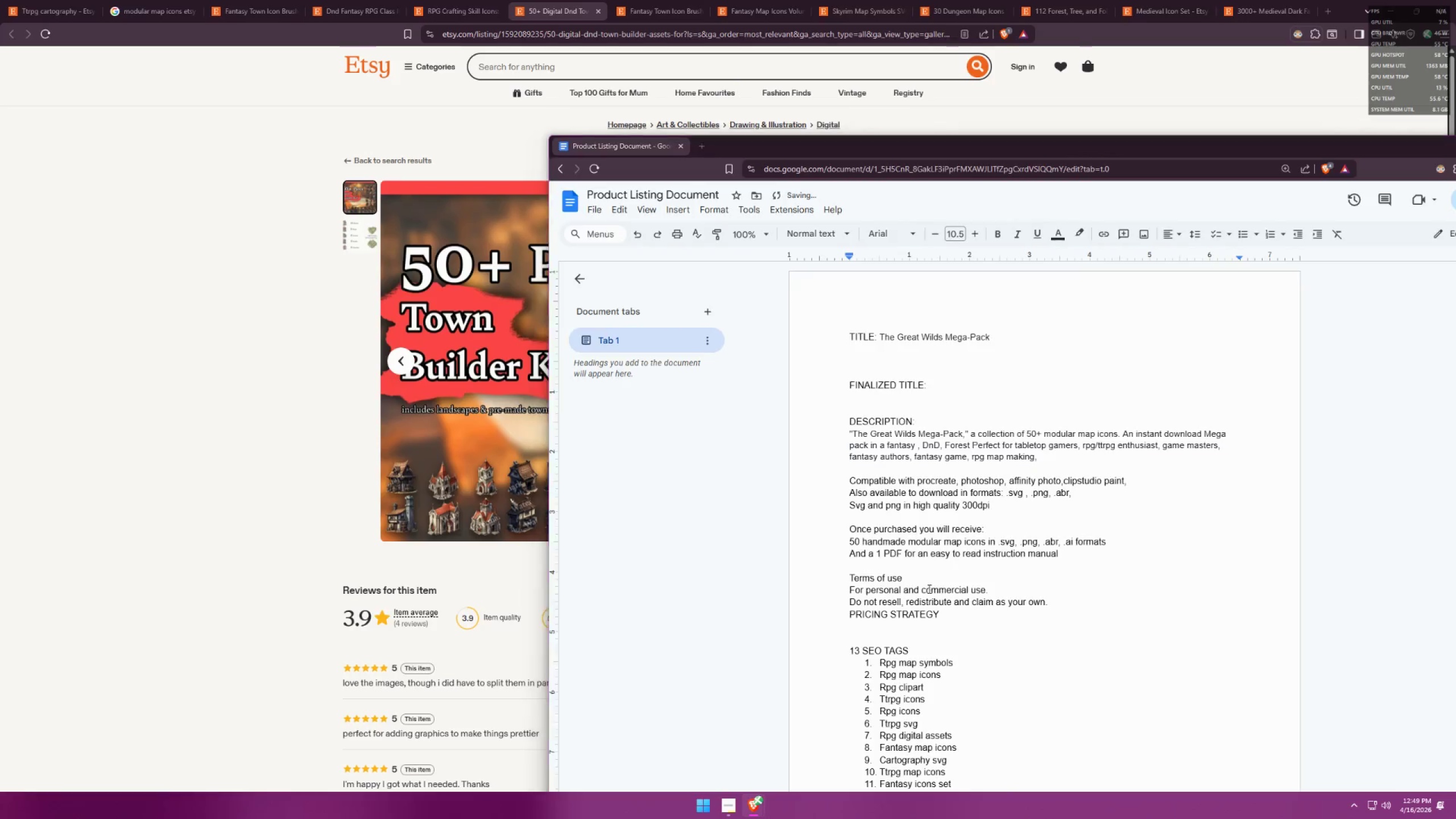 
key(Alt+Tab)
 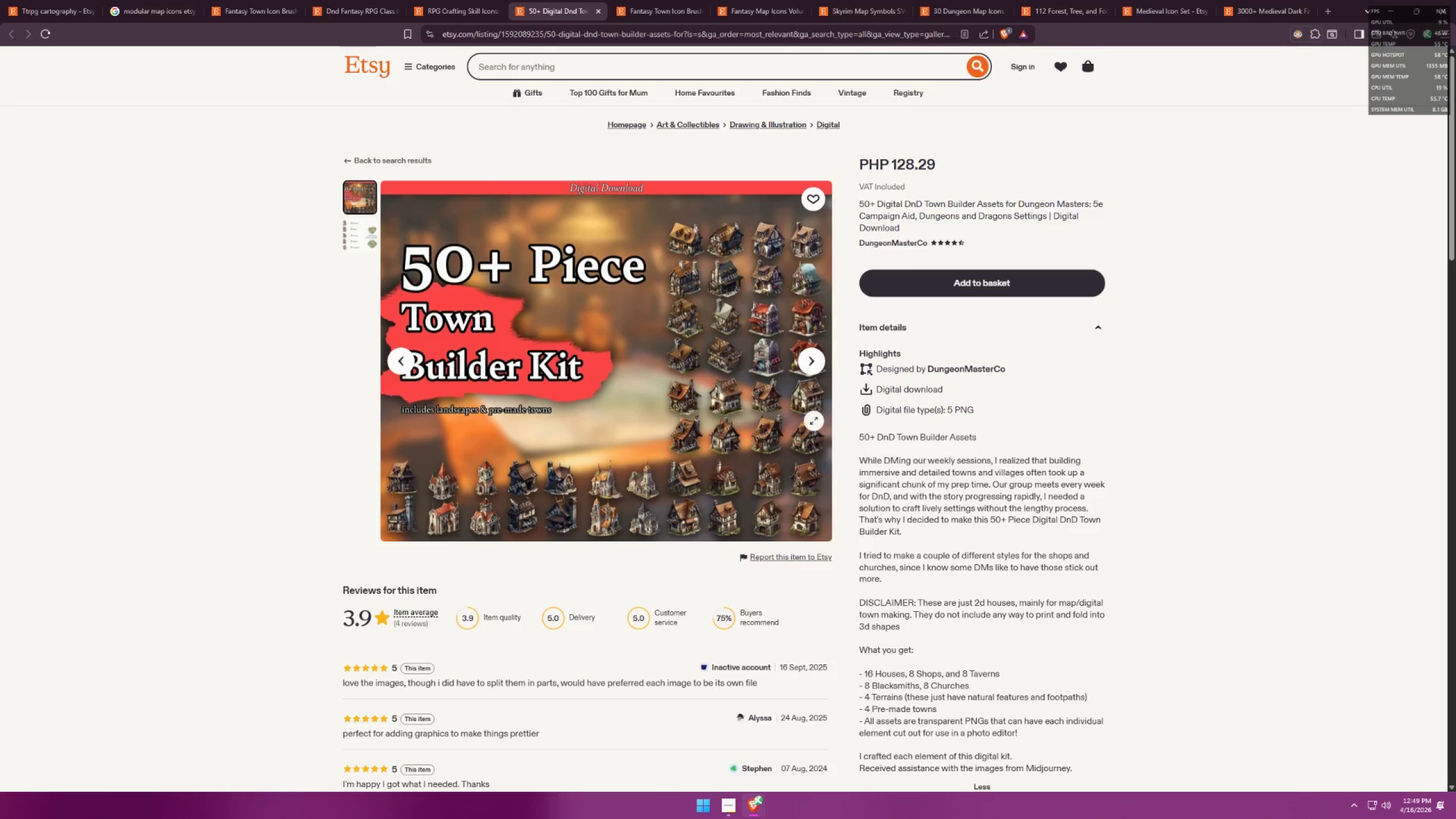 
scroll: coordinate [986, 605], scroll_direction: down, amount: 2.0
 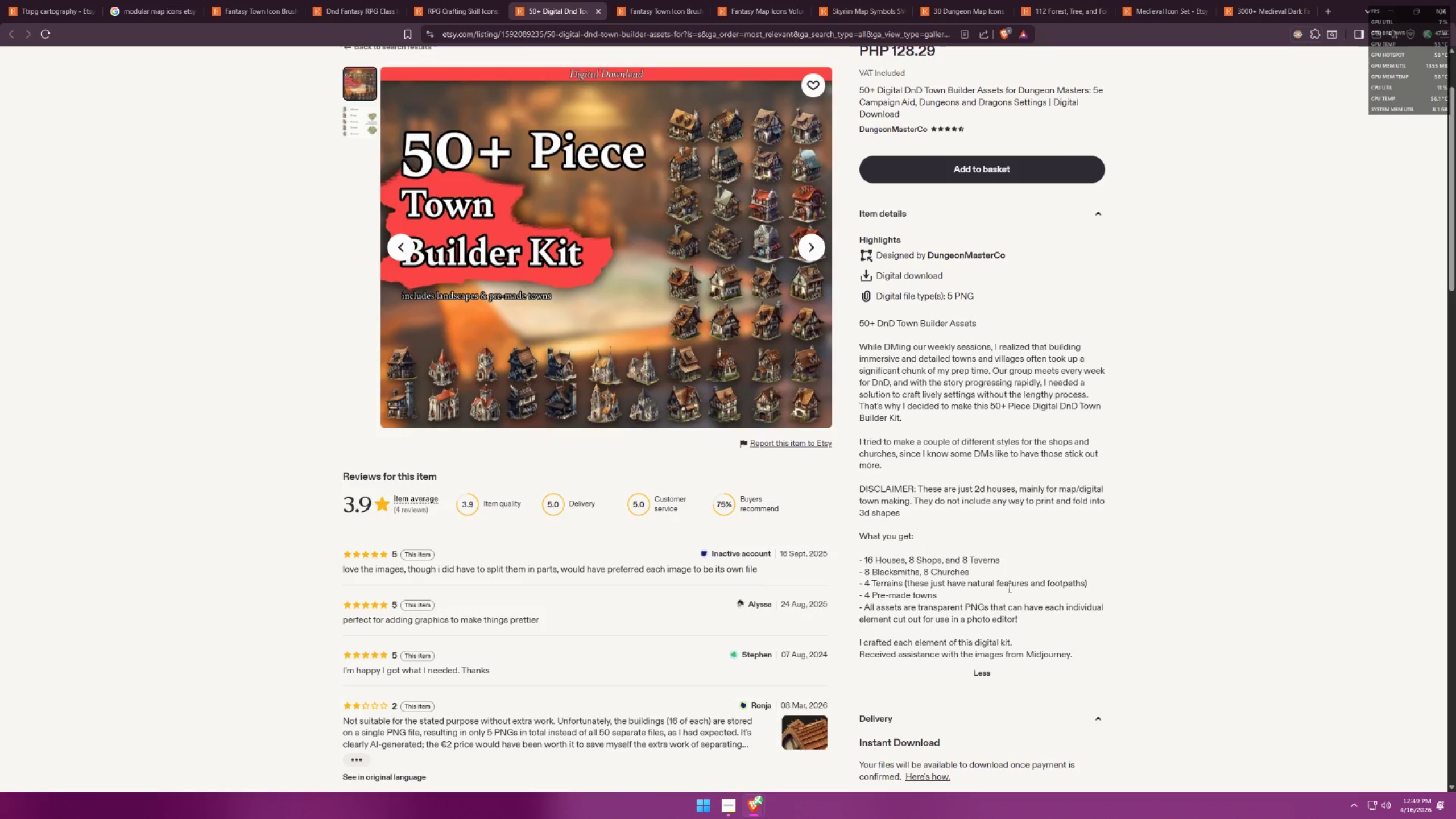 
wait(6.35)
 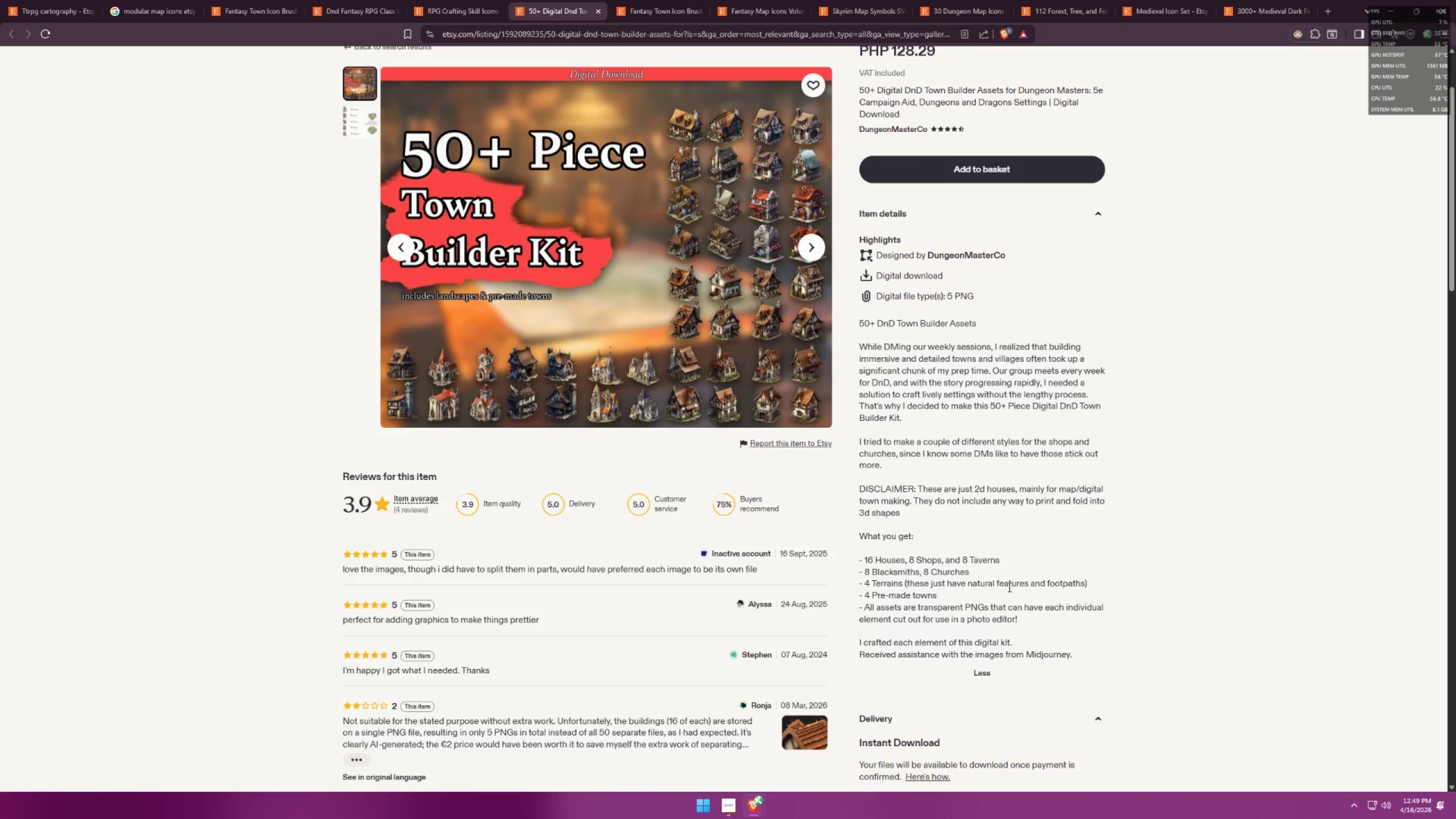 
left_click([601, 15])
 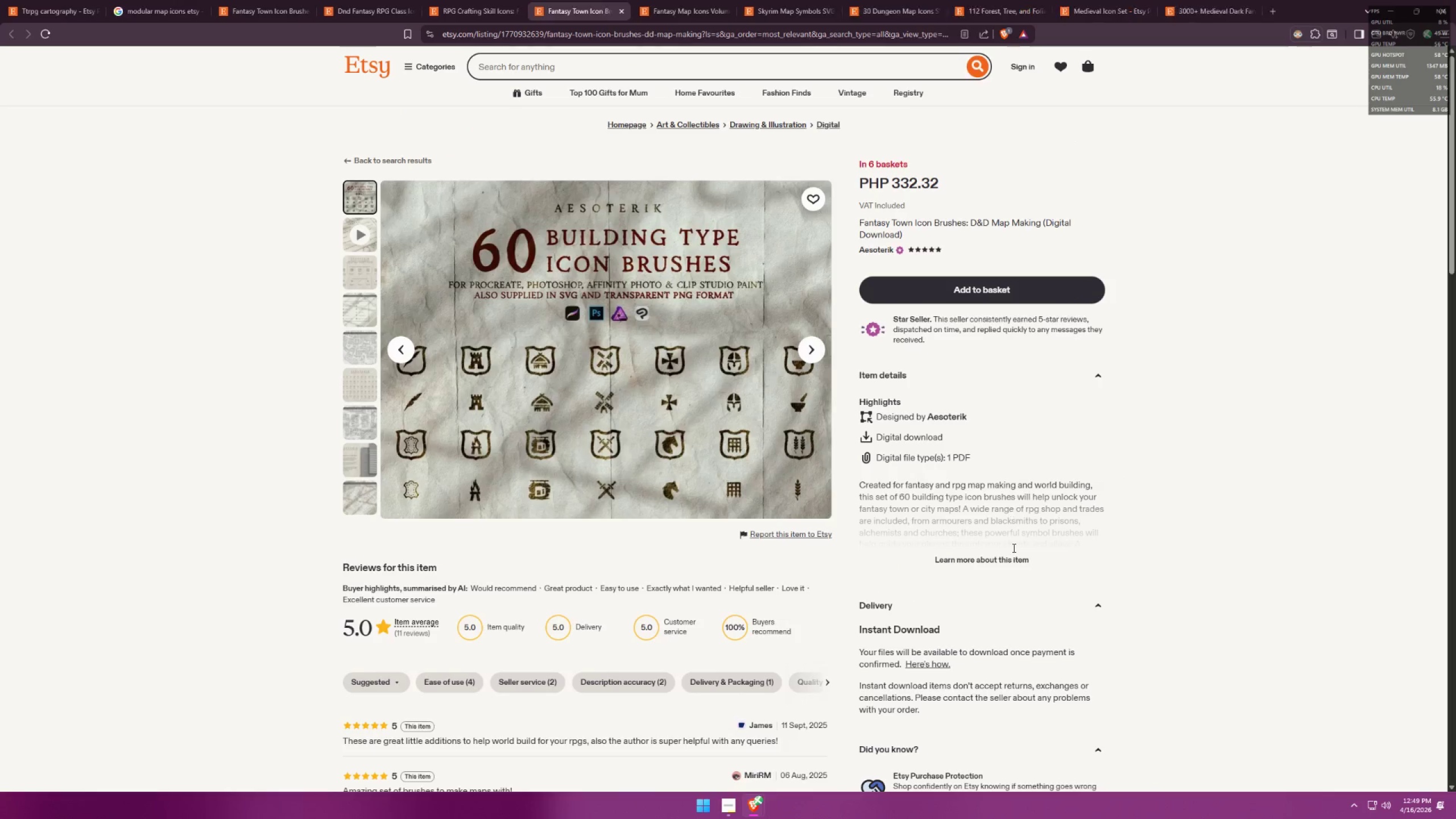 
left_click([1002, 564])
 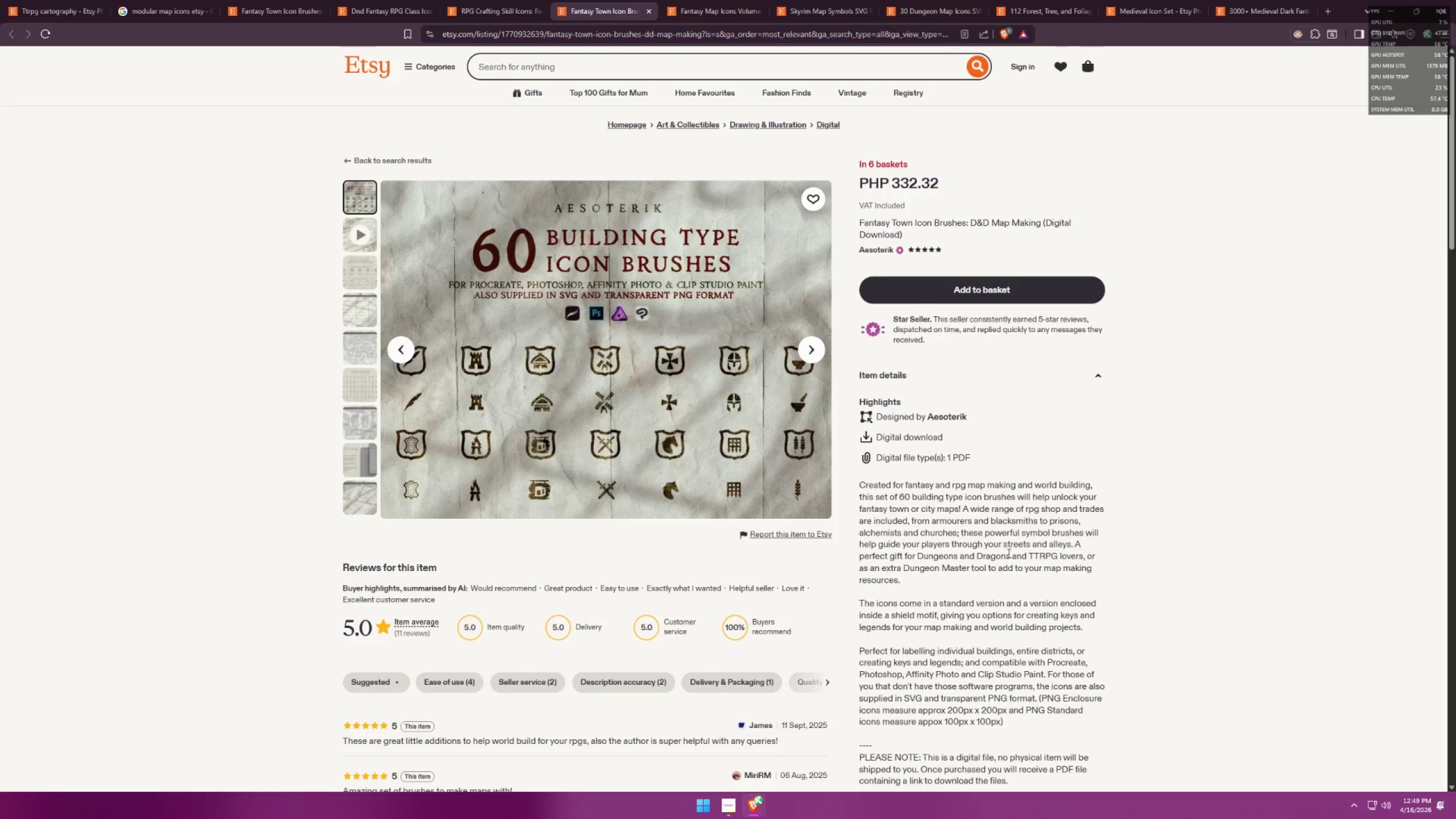 
scroll: coordinate [1008, 553], scroll_direction: down, amount: 8.0
 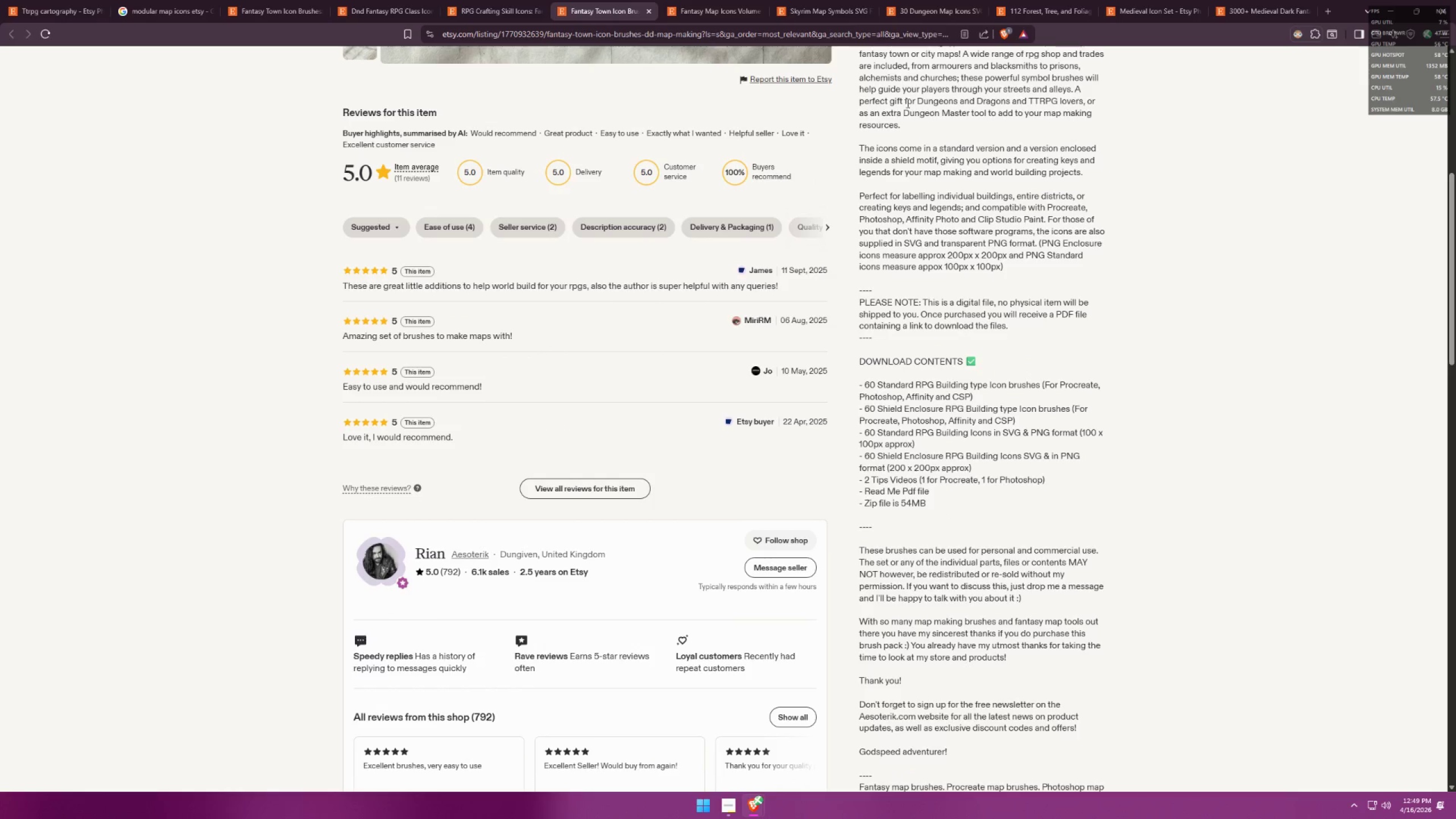 
left_click([731, 0])
 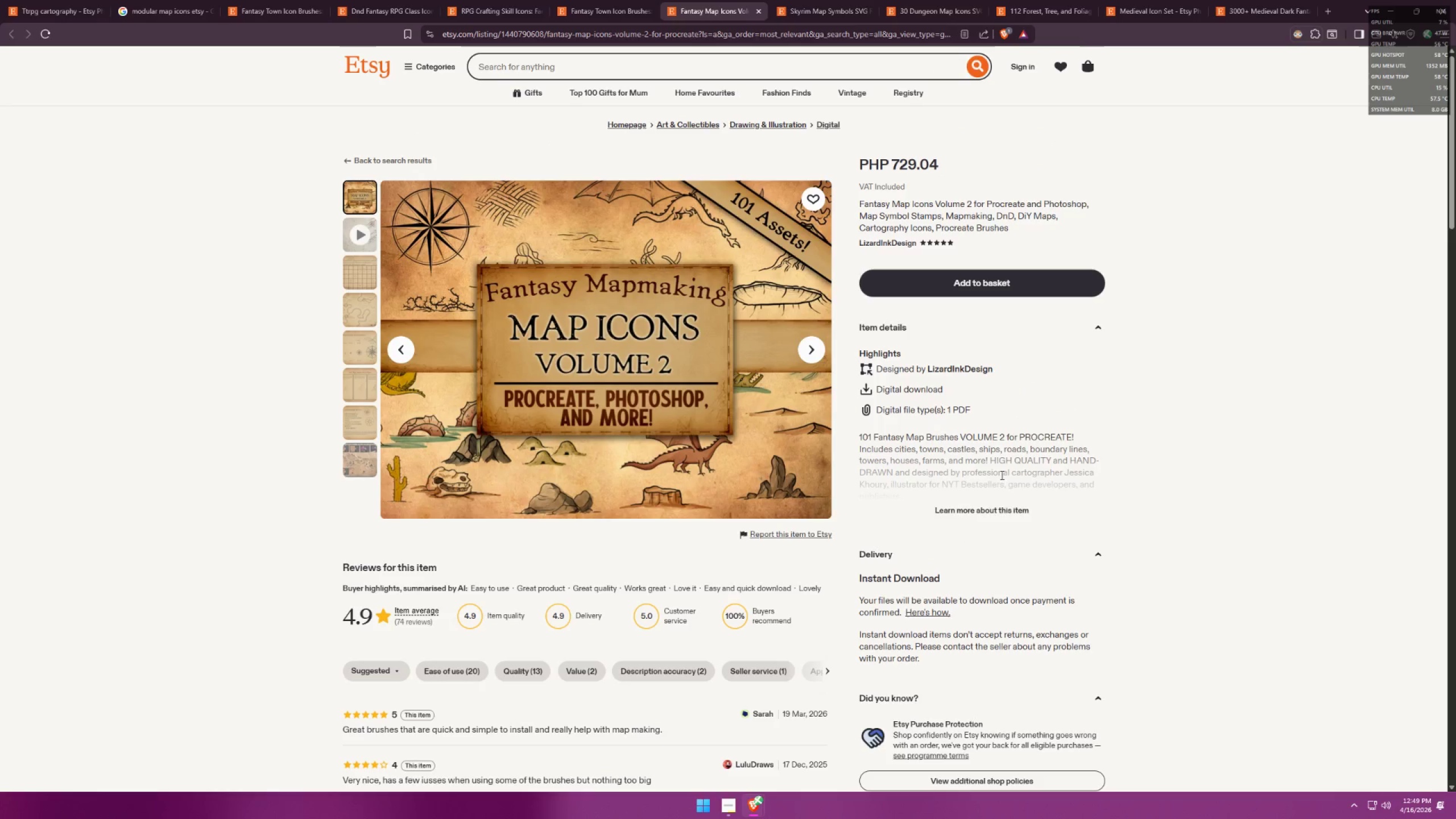 
left_click([999, 518])
 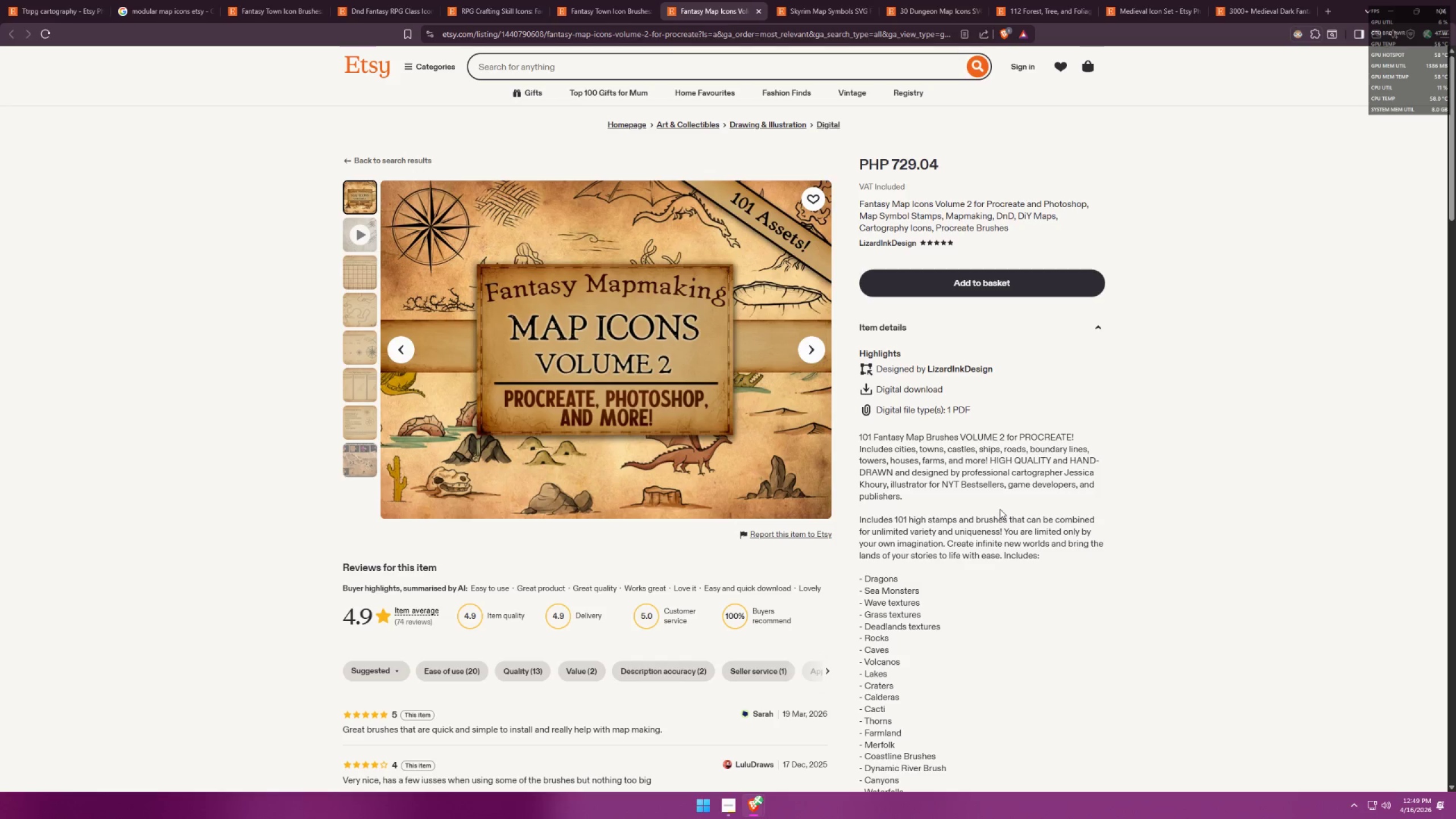 
key(Alt+AltLeft)
 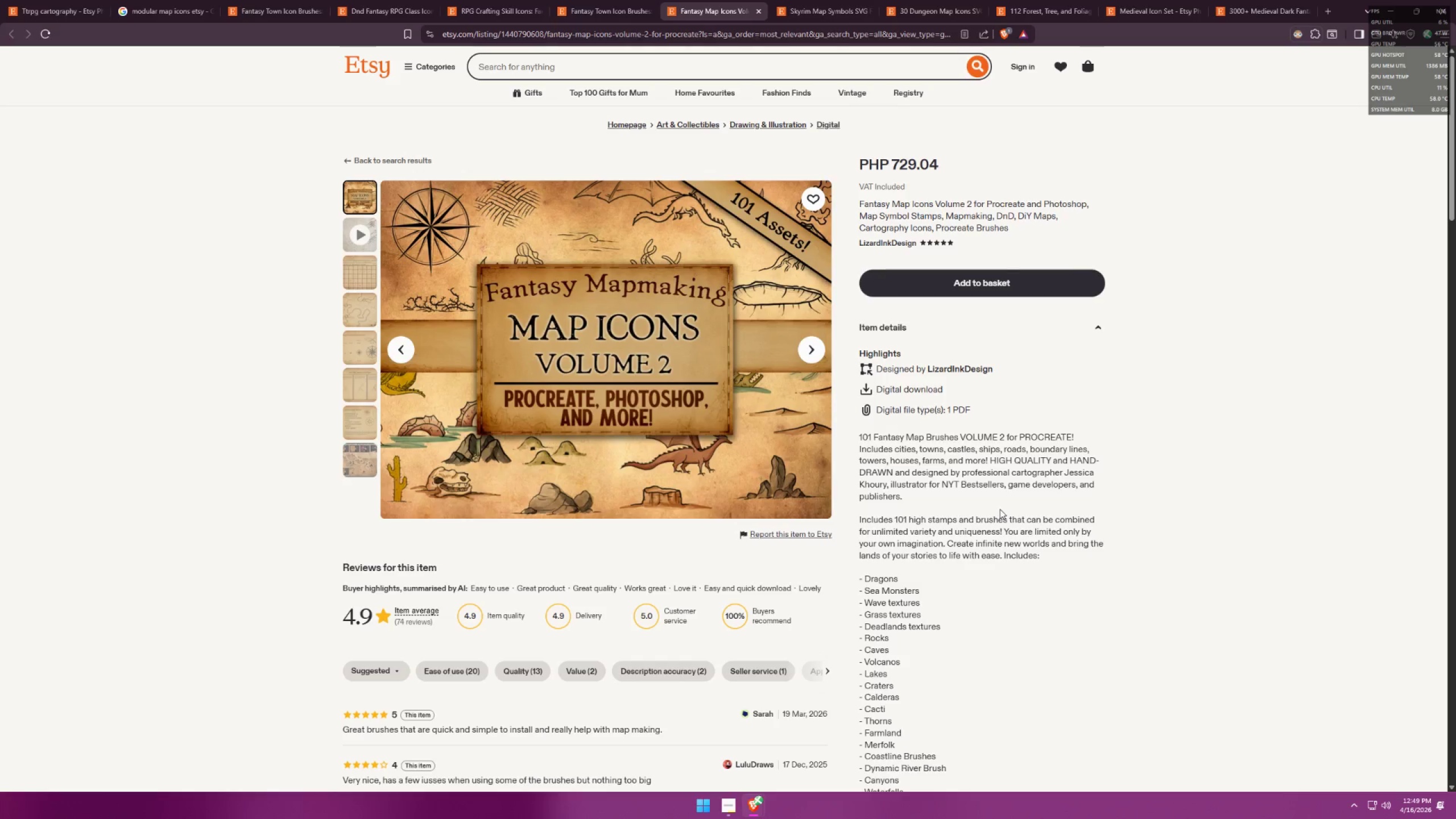 
key(Alt+Tab)
 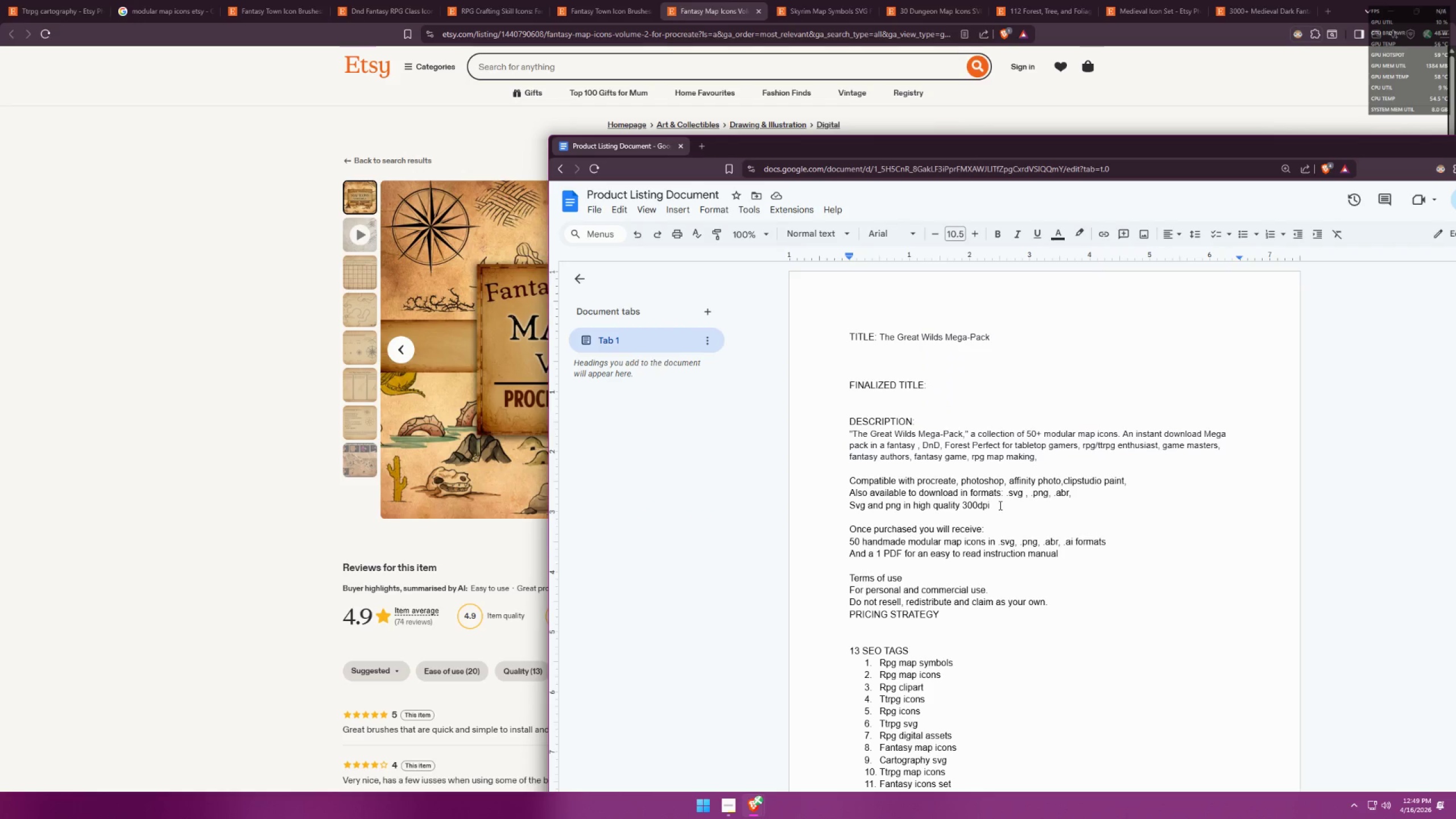 
key(Alt+AltLeft)
 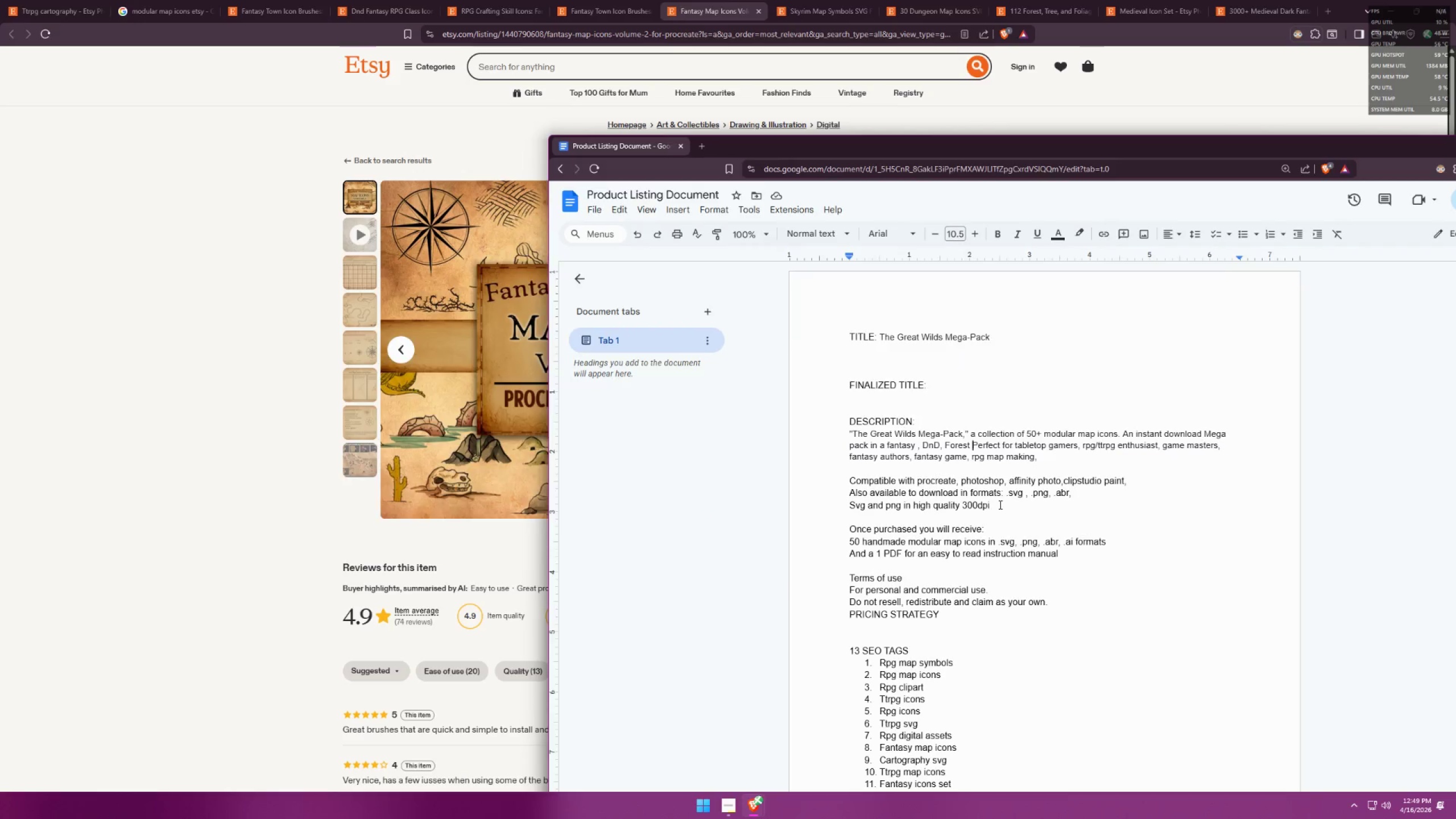 
key(Alt+Tab)
 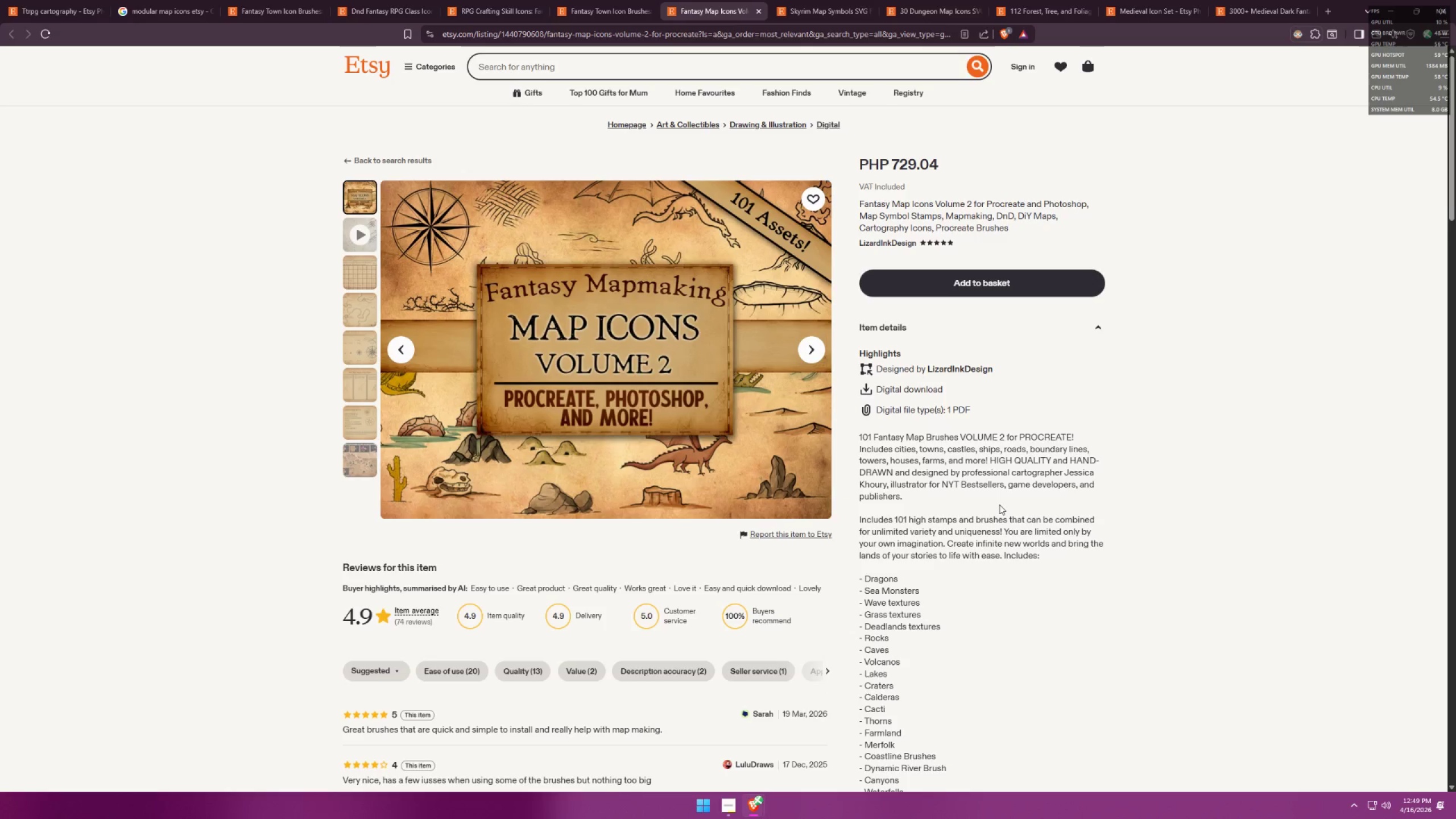 
scroll: coordinate [999, 504], scroll_direction: down, amount: 5.0
 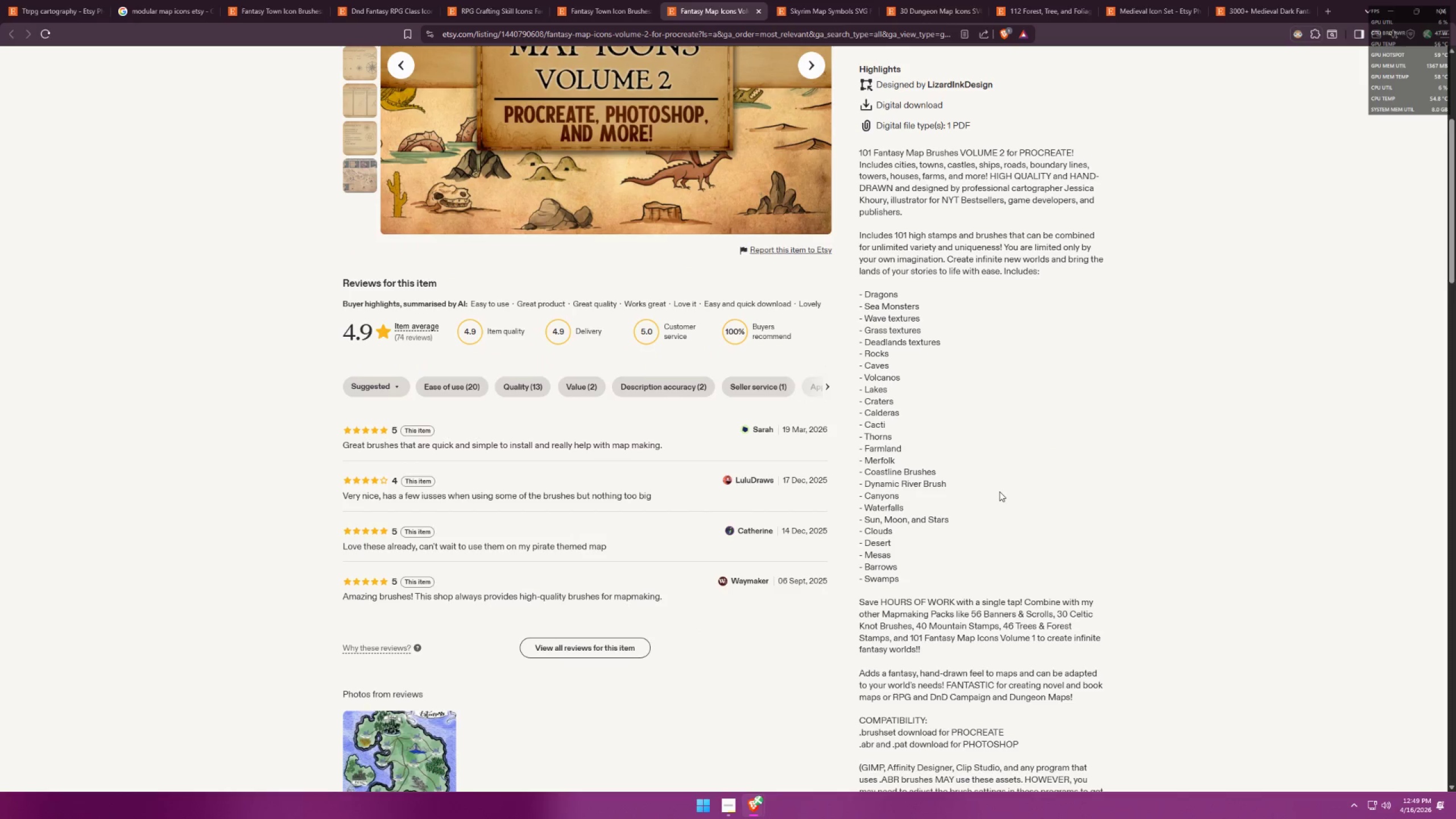 
key(Alt+AltLeft)
 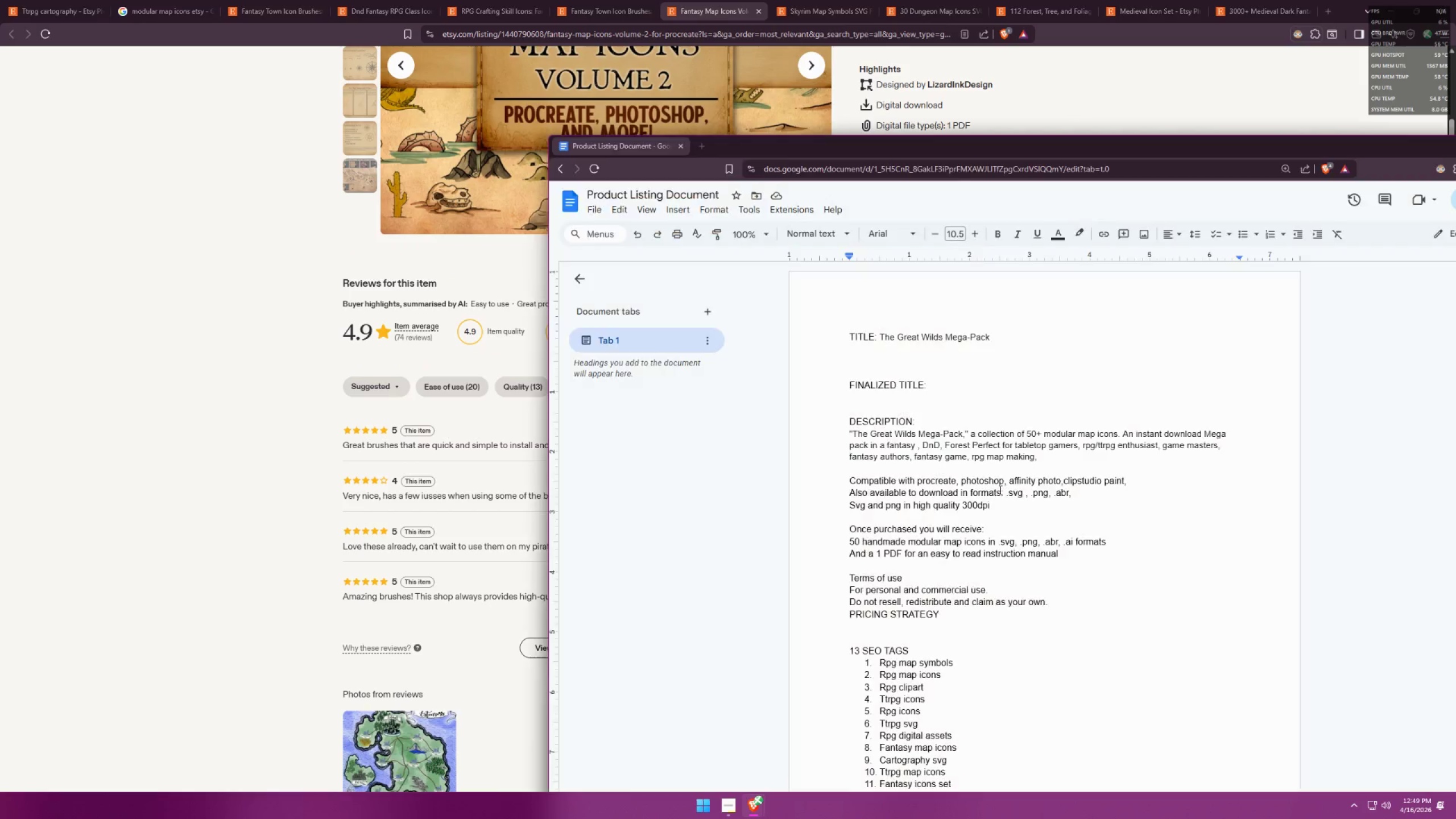 
key(Tab)
key(Backspace)
type(m)
key(Backspace)
type(, Mountain )
 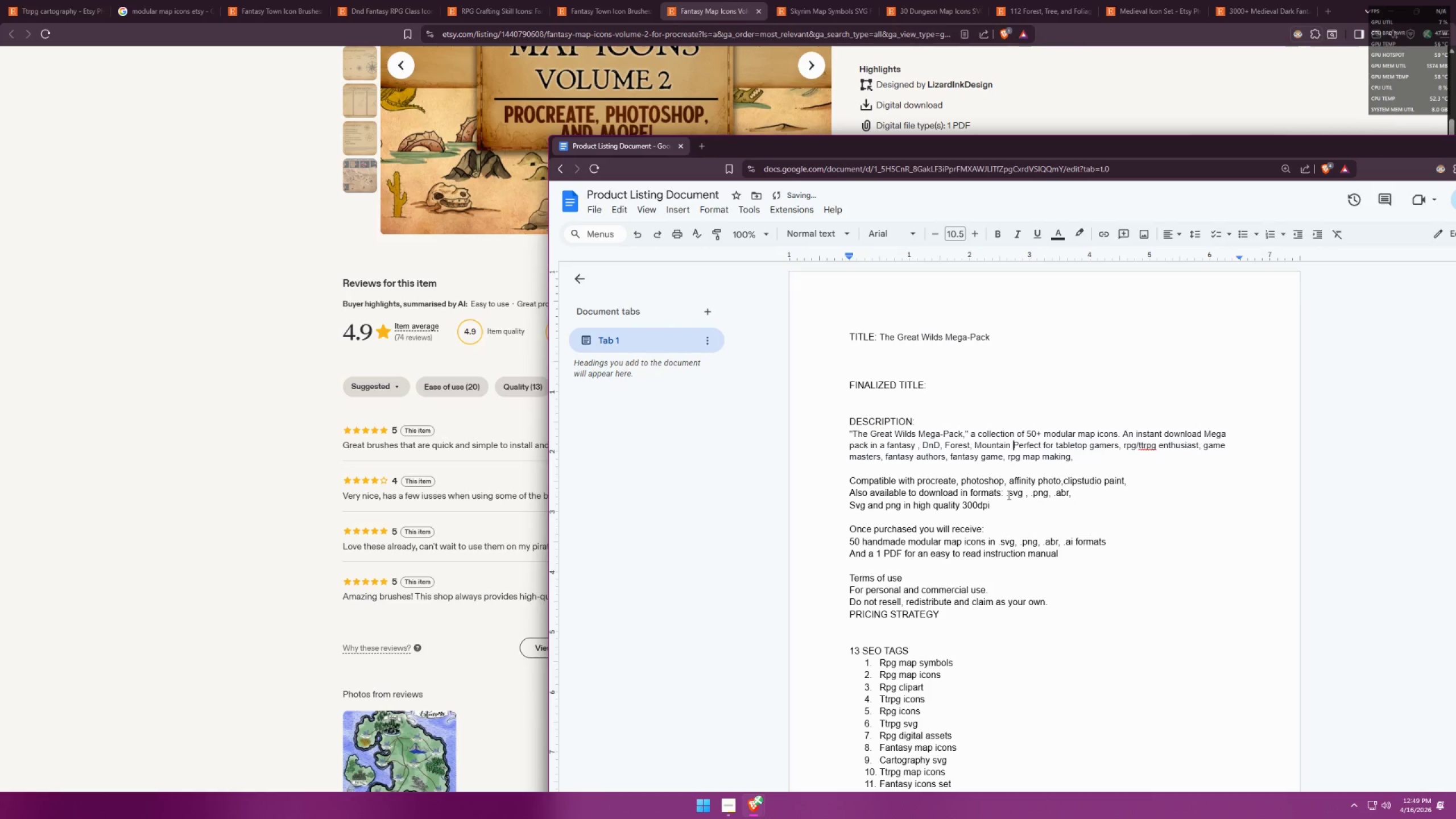 
key(Alt+AltLeft)
 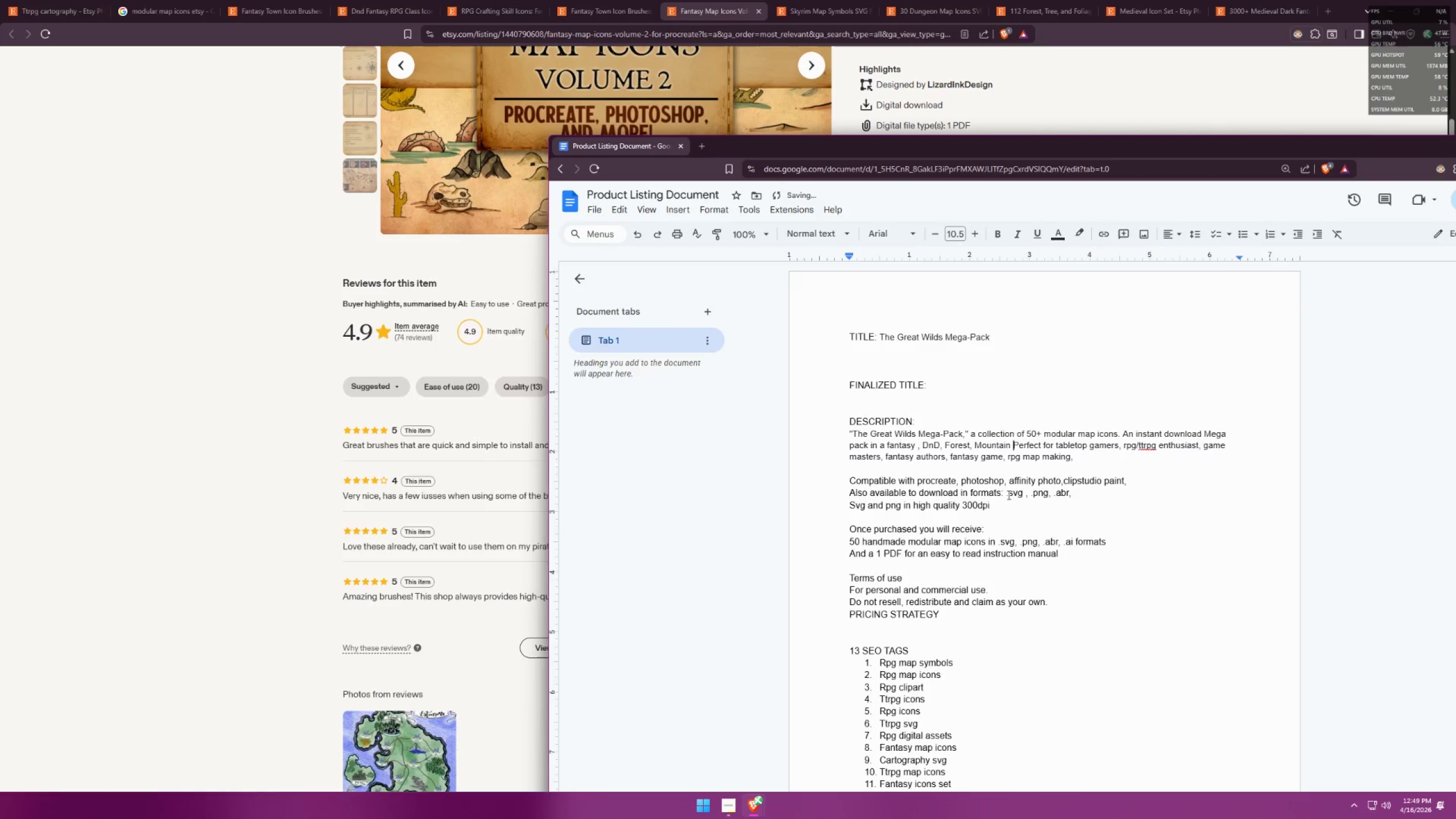 
key(Alt+Tab)
 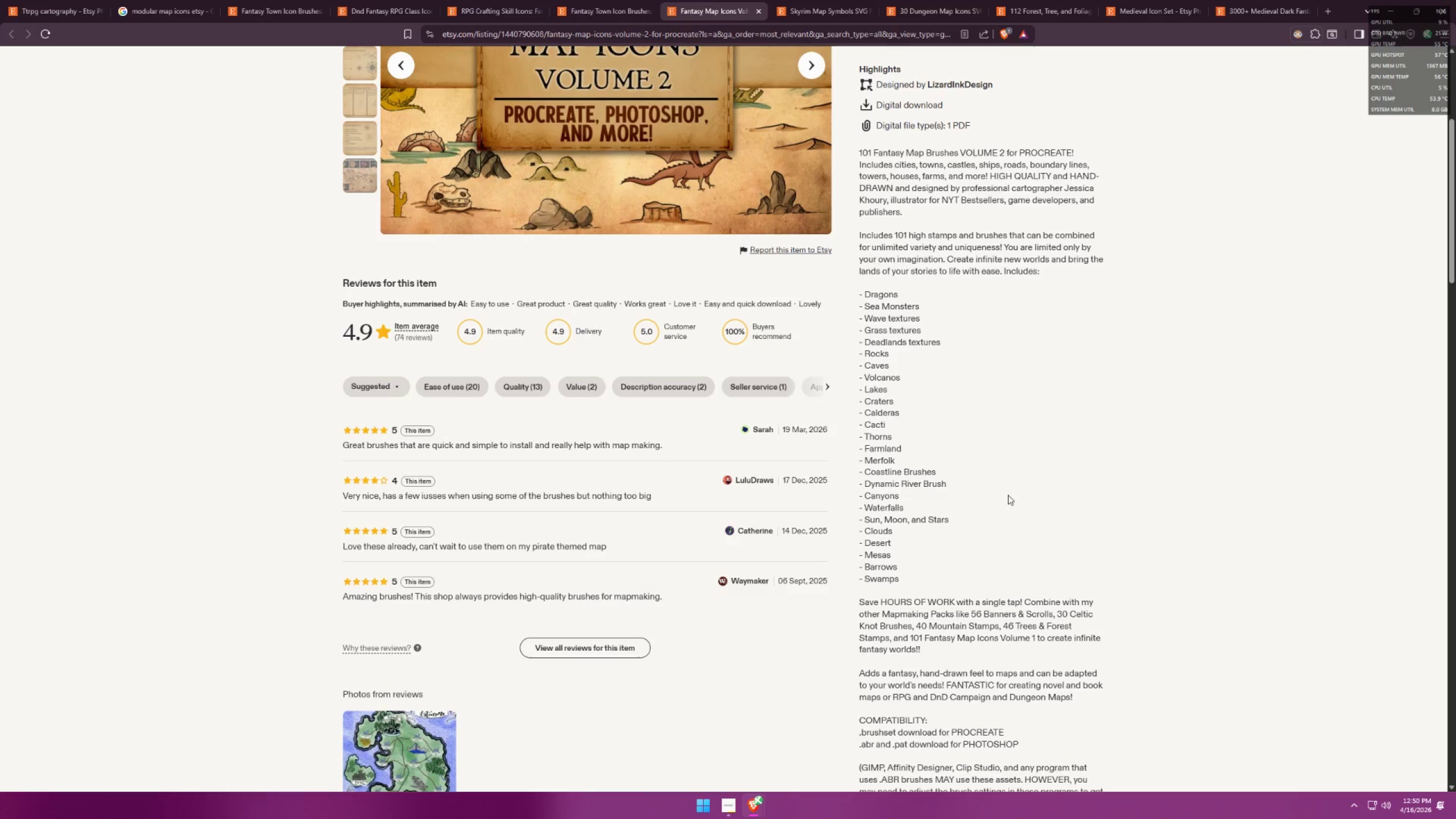 
wait(8.06)
 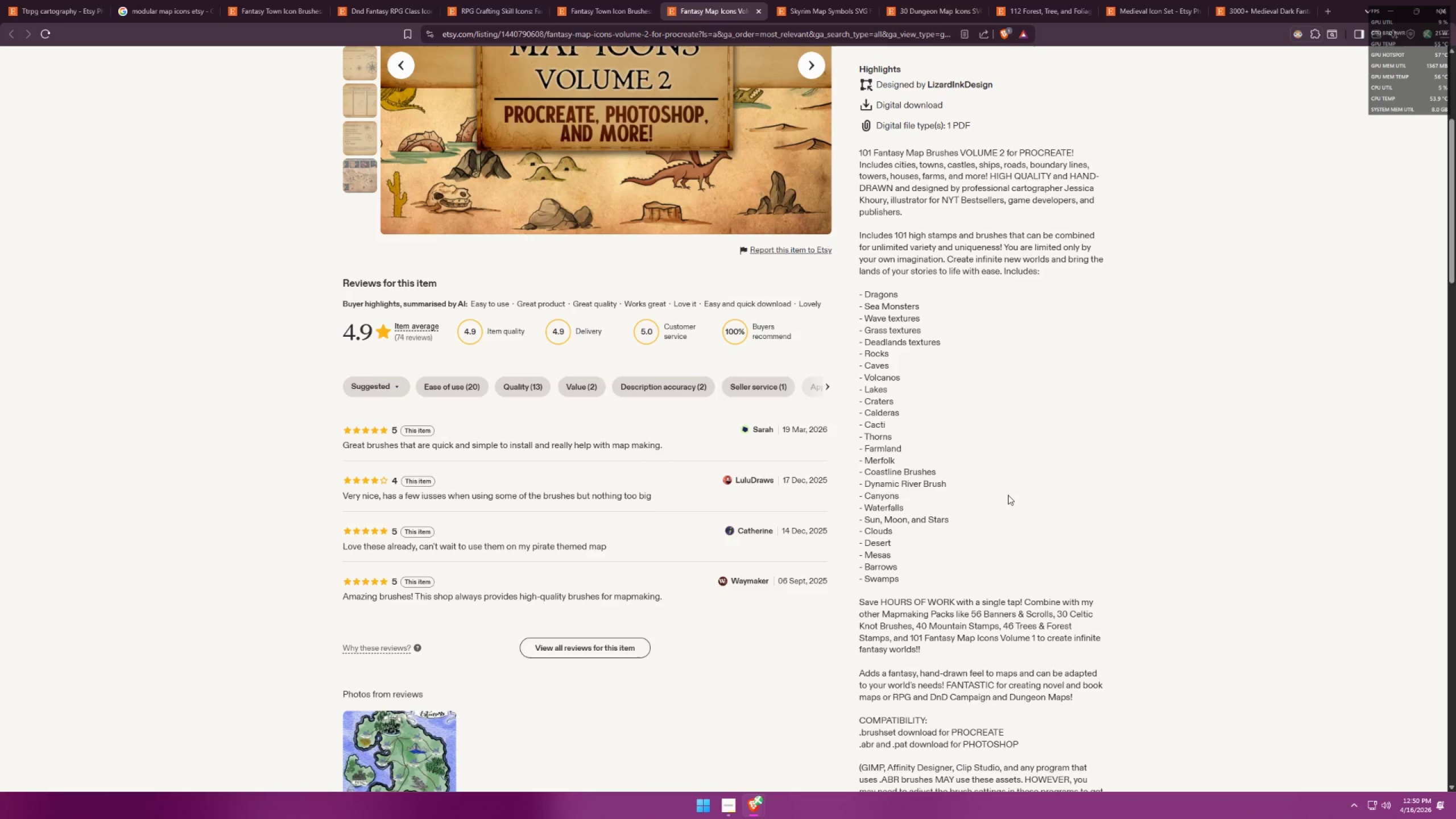 
key(Alt+AltLeft)
 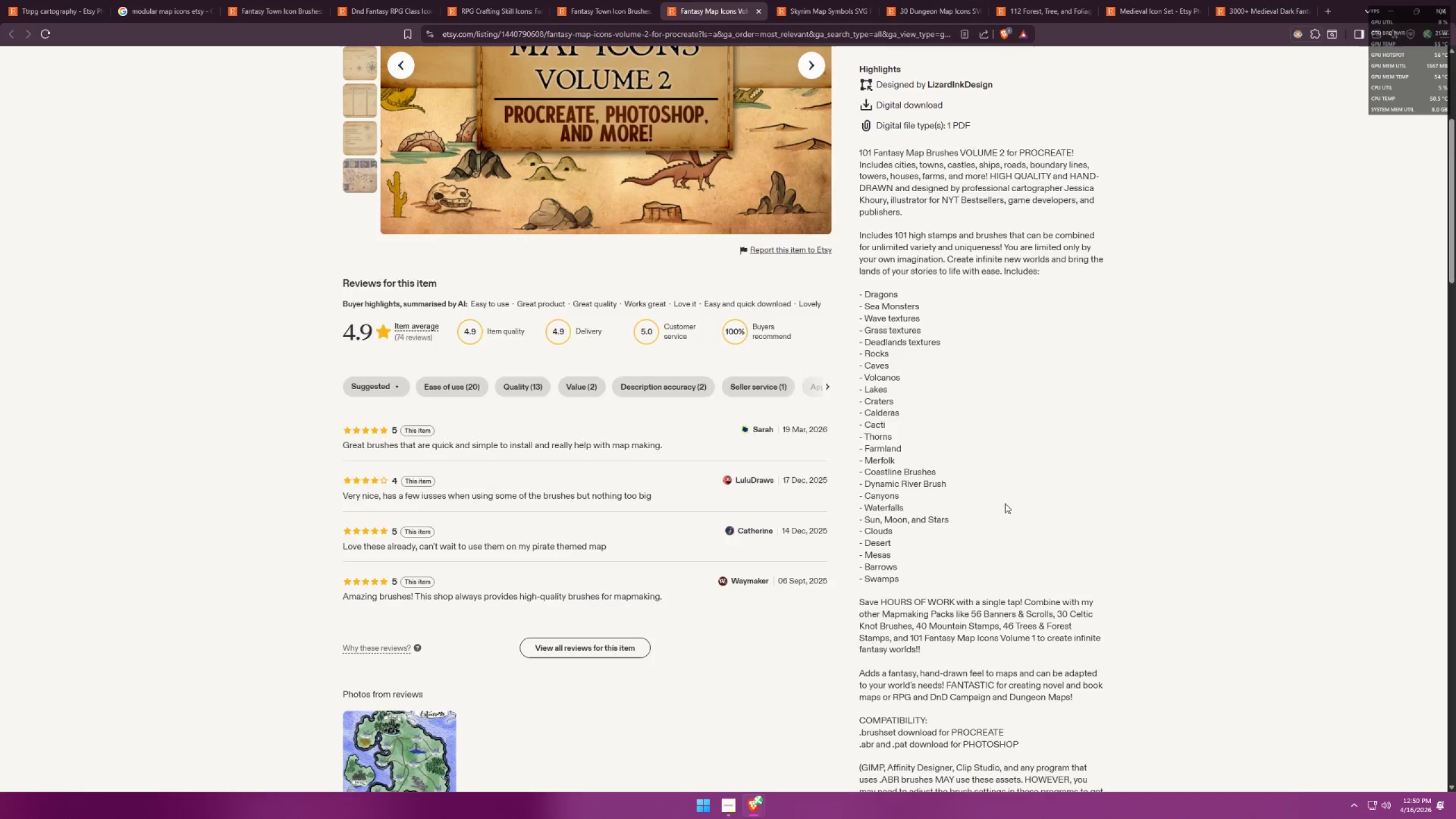 
key(Tab)
type(I co)
key(Backspace)
key(Backspace)
key(Backspace)
type(con map)
key(Backspace)
key(Backspace)
key(Backspace)
key(Backspace)
key(Backspace)
key(Backspace)
key(Backspace)
key(Backspace)
type(map c)
key(Backspace)
type(icons)
 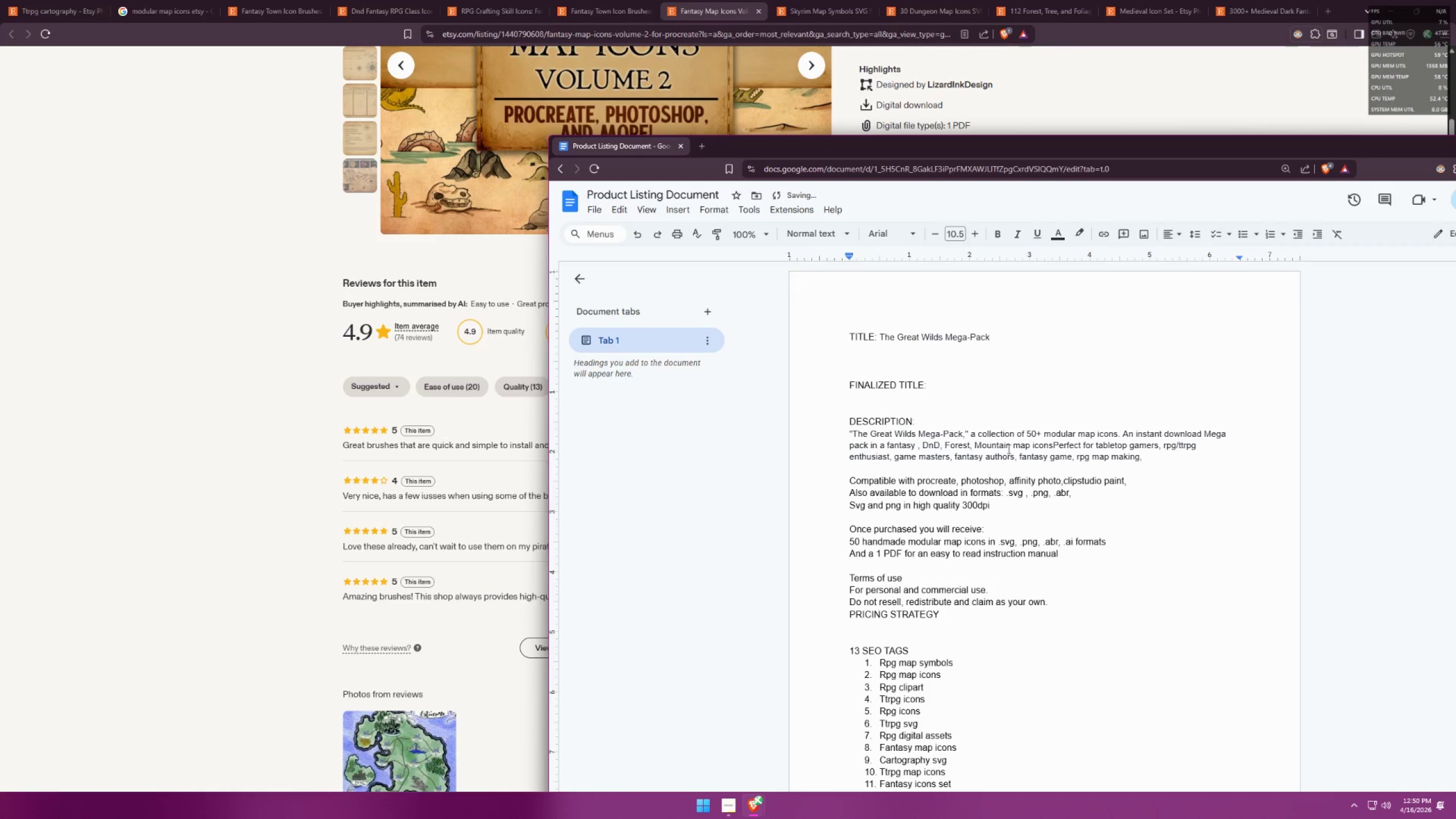 
left_click([1014, 442])
 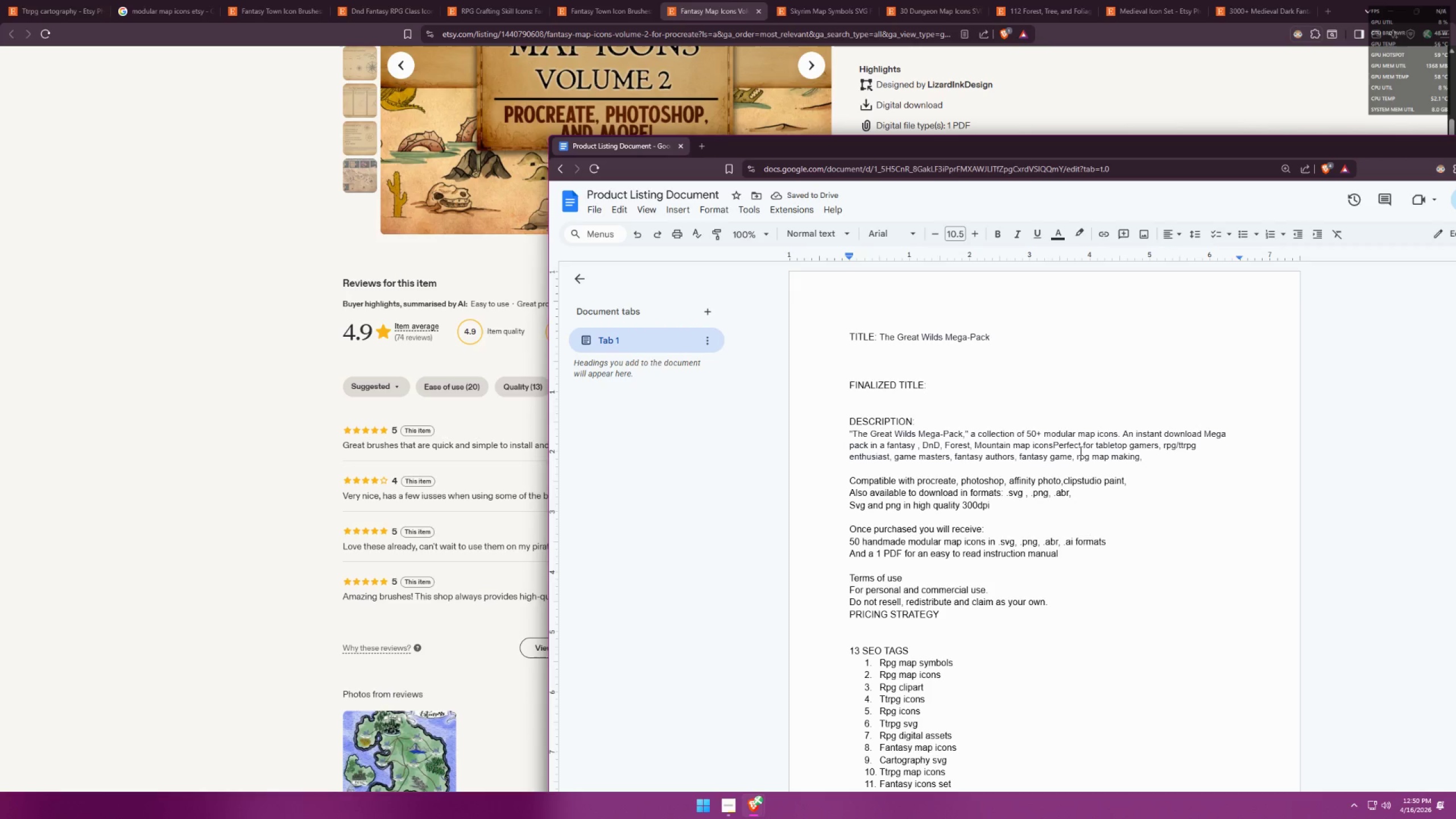 
type(themed [F12][F12])
 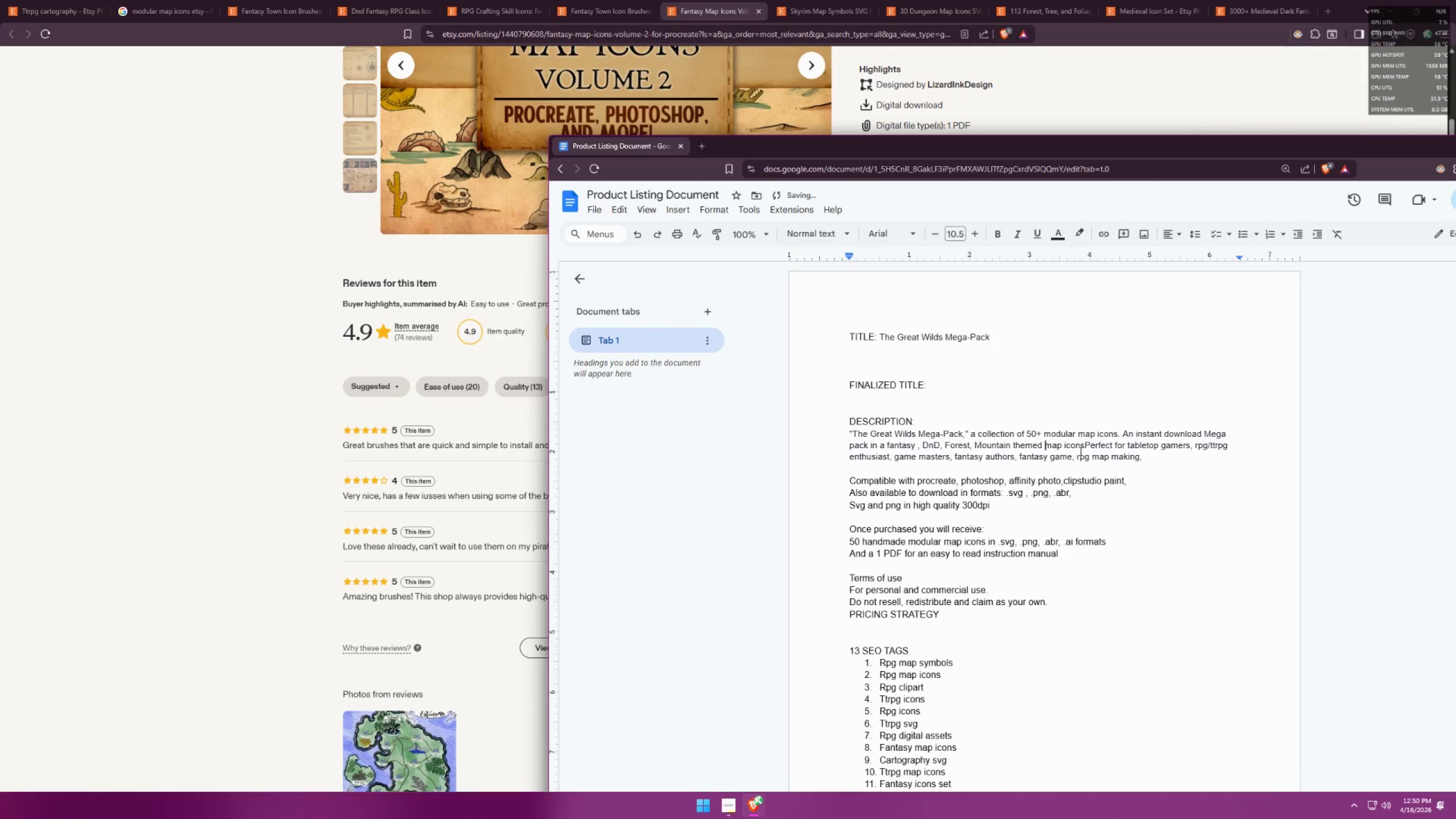 
key(Alt+AltLeft)
 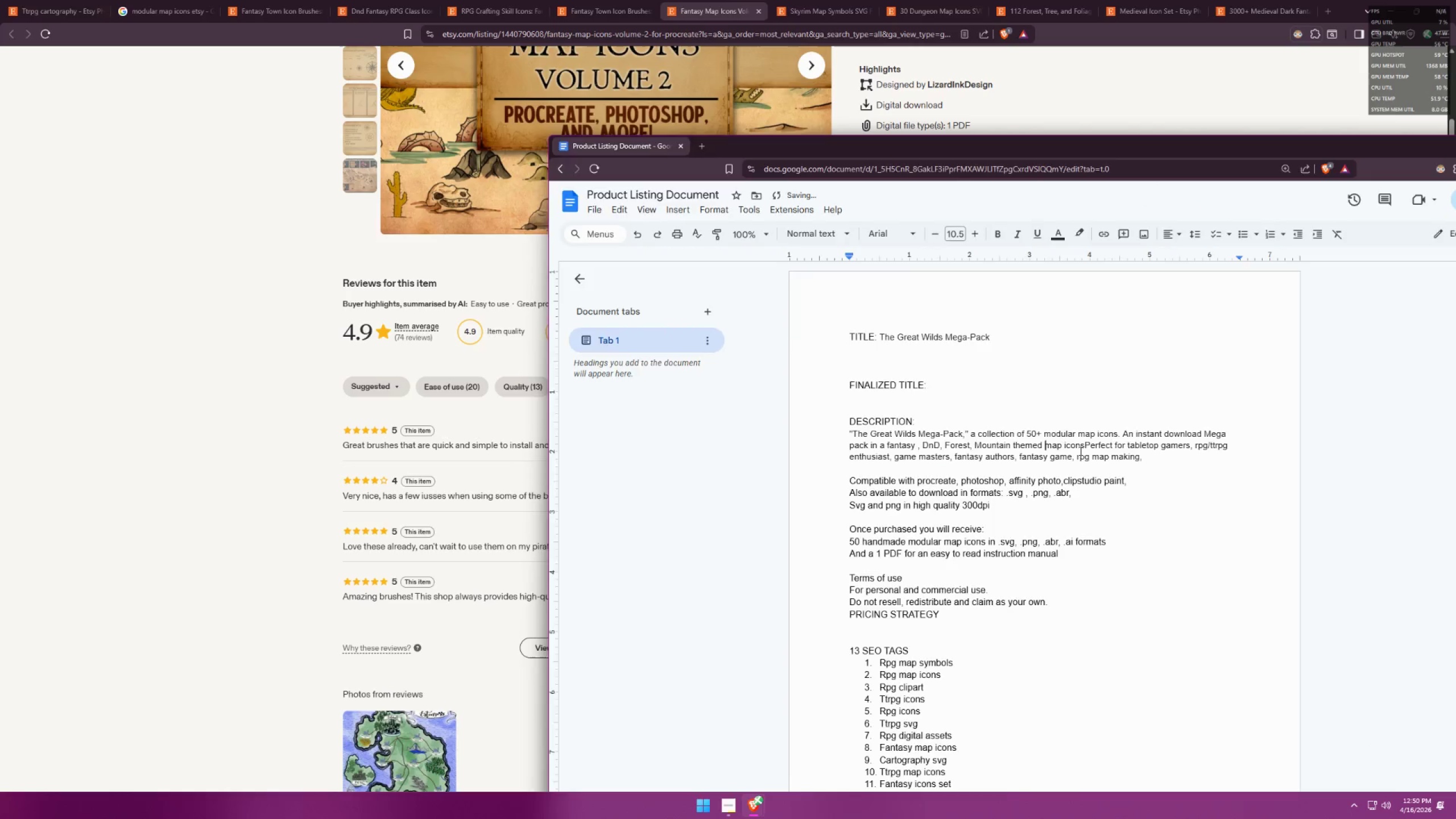 
key(Alt+Tab)
 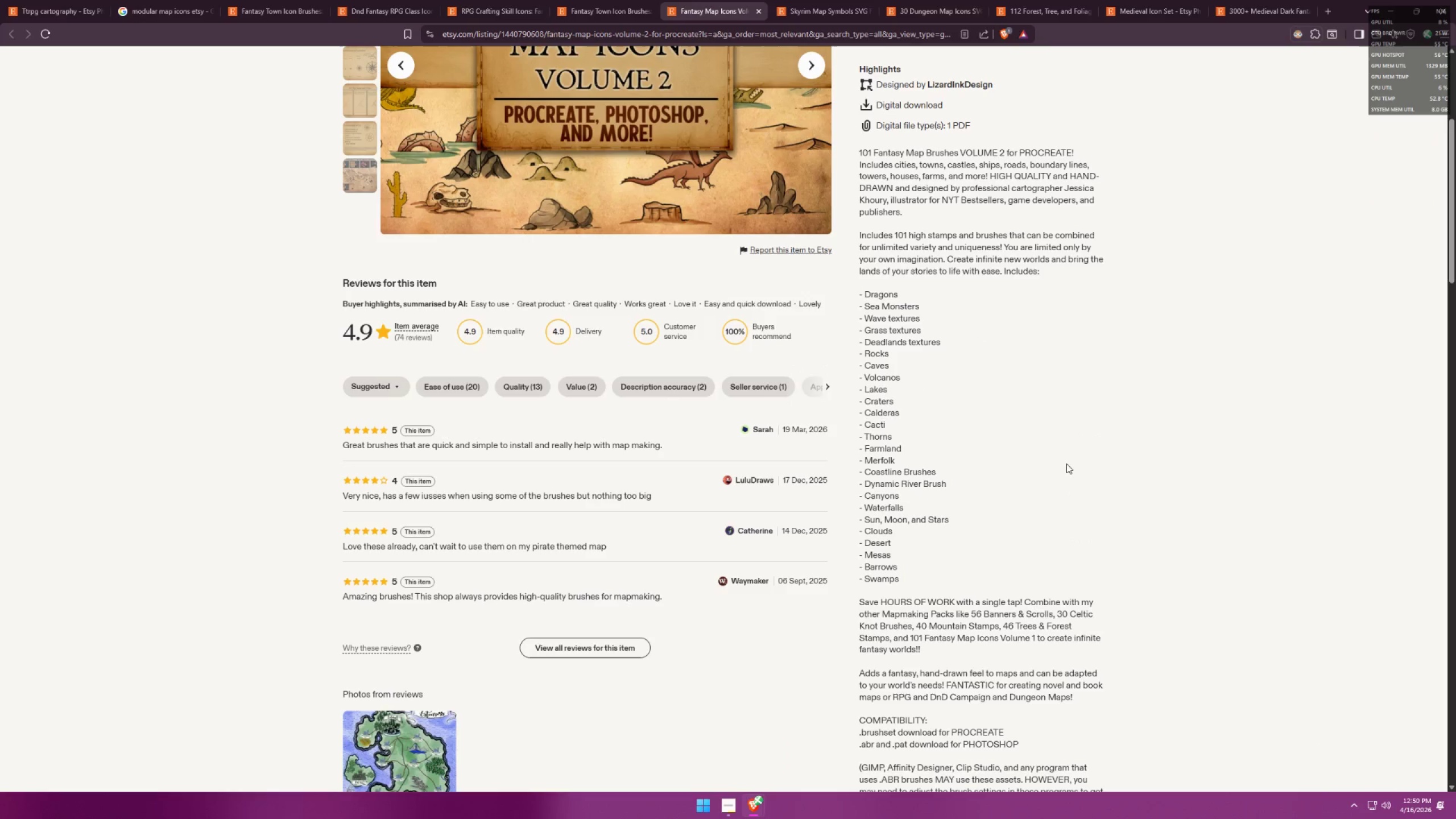 
wait(7.5)
 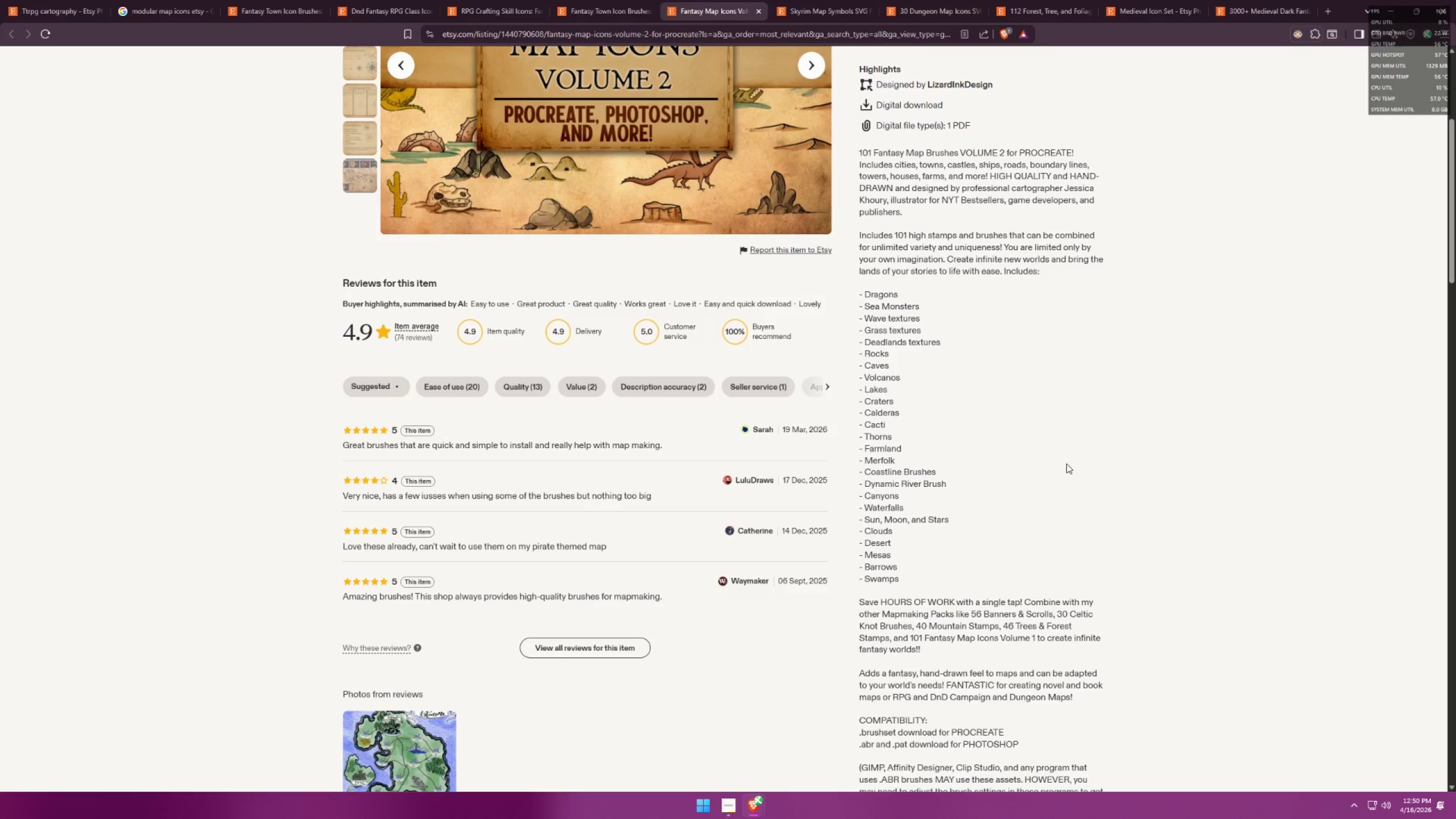 
scroll: coordinate [1066, 464], scroll_direction: down, amount: 1.0
 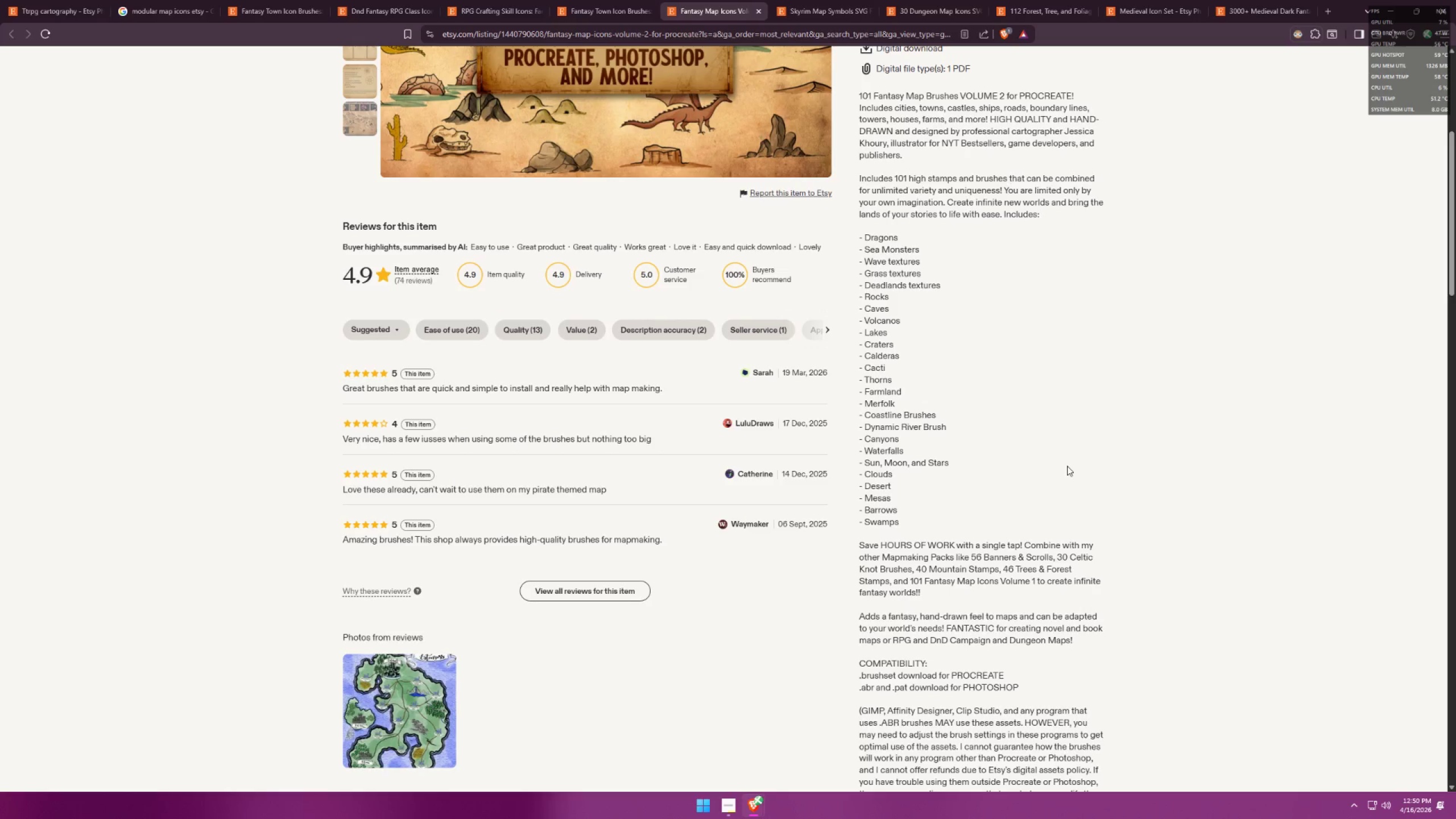 
wait(5.82)
 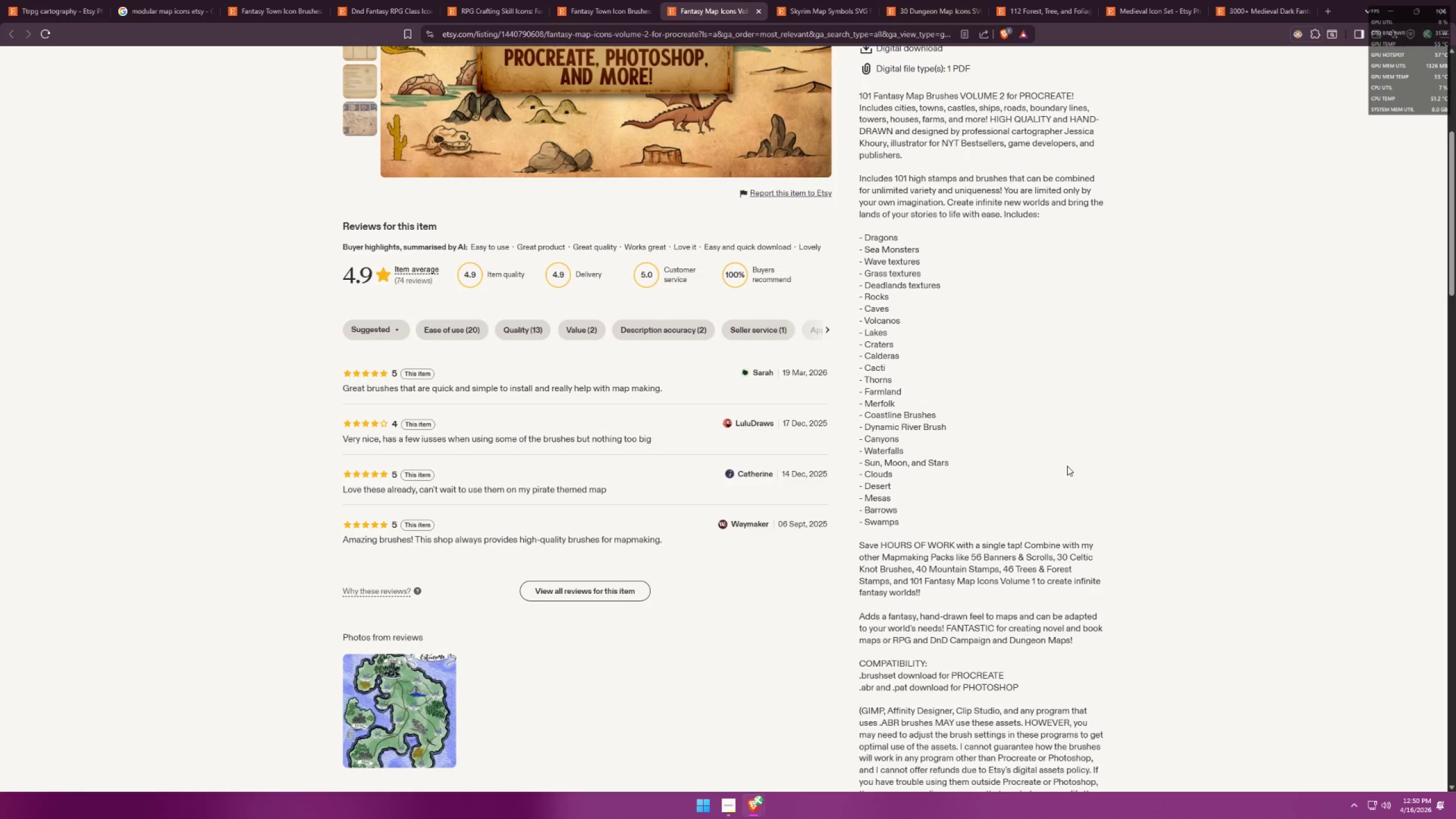 
key(Alt+AltLeft)
 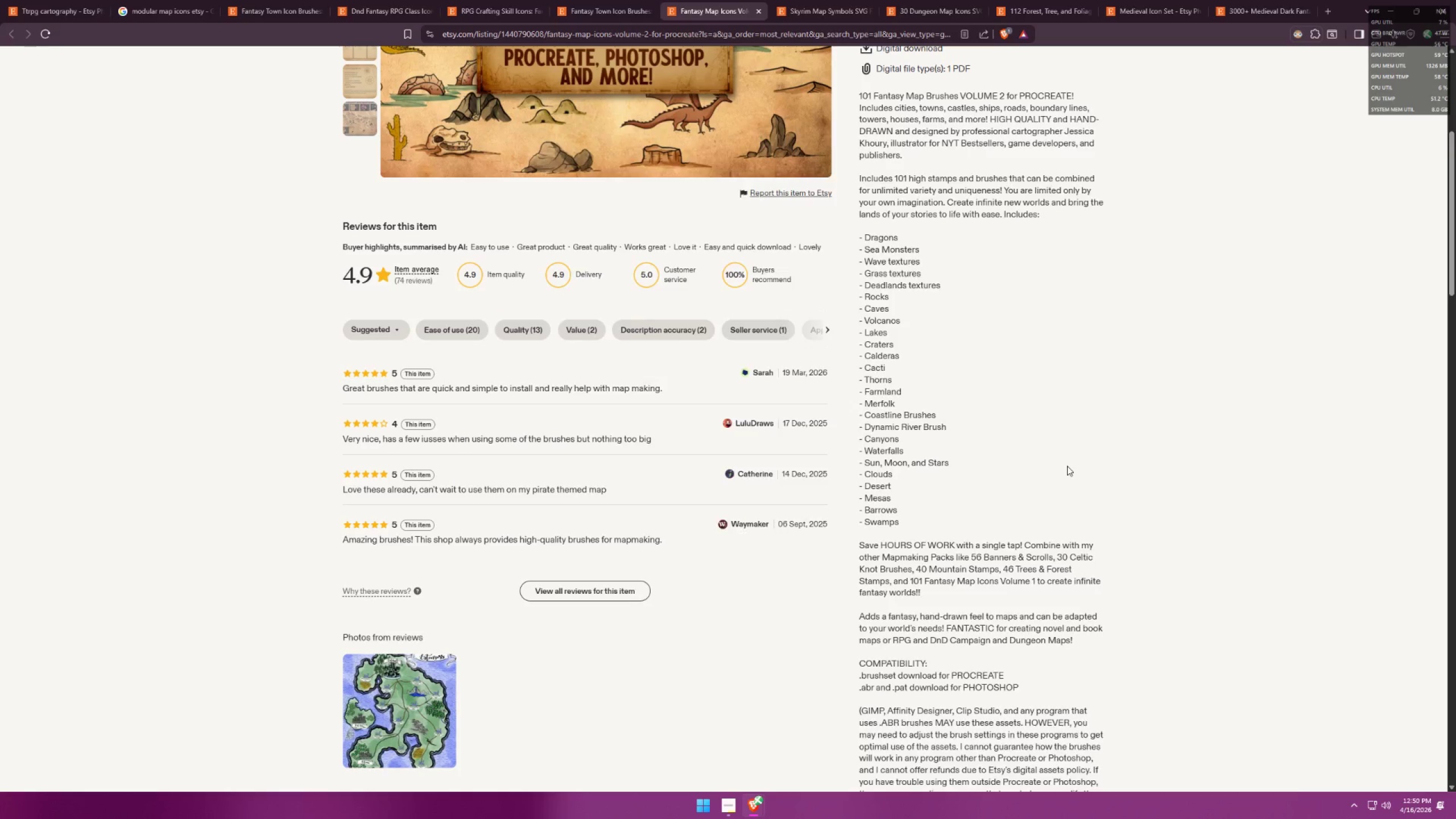 
key(Alt+Tab)
 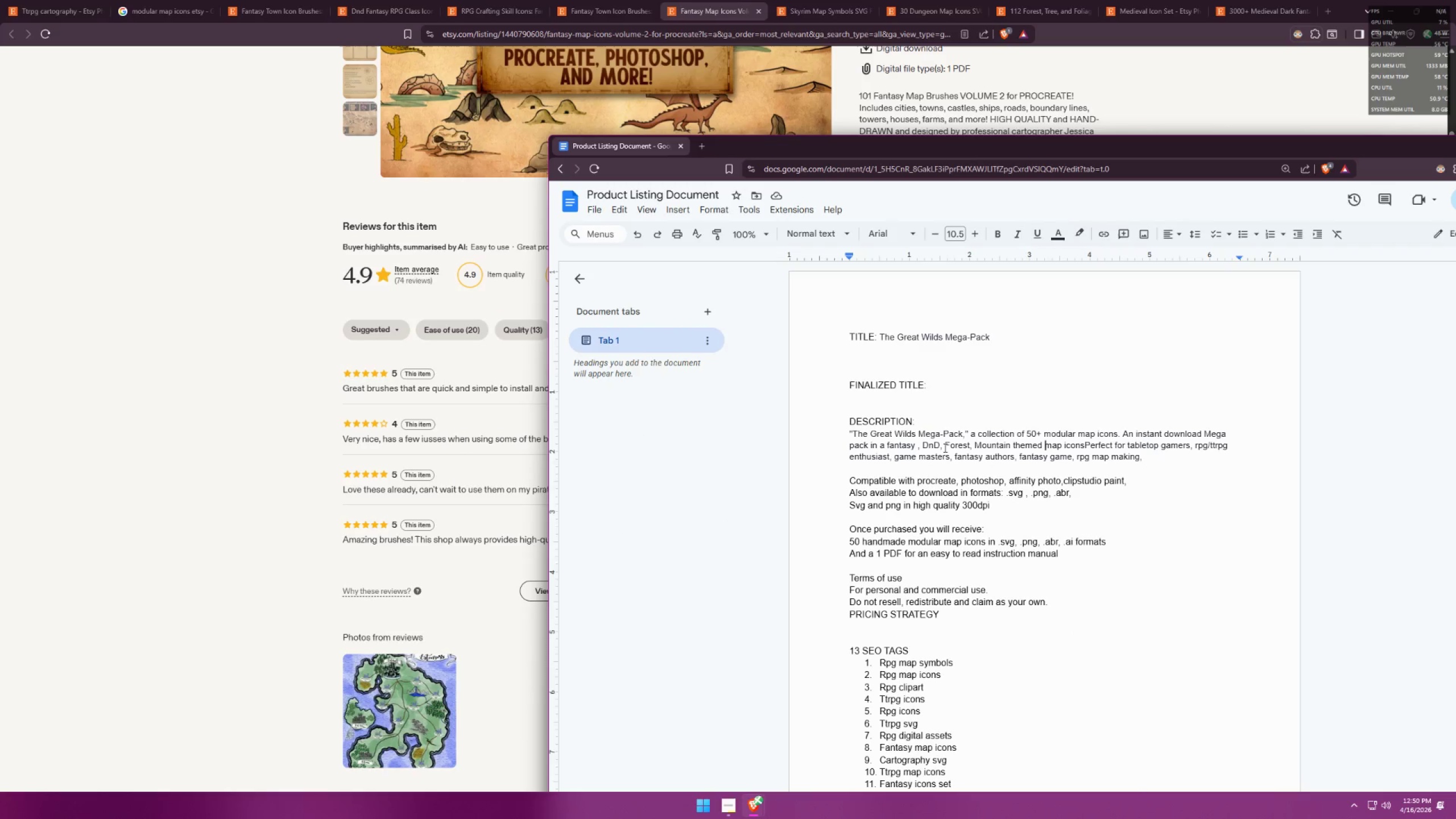 
key(Alt+AltLeft)
 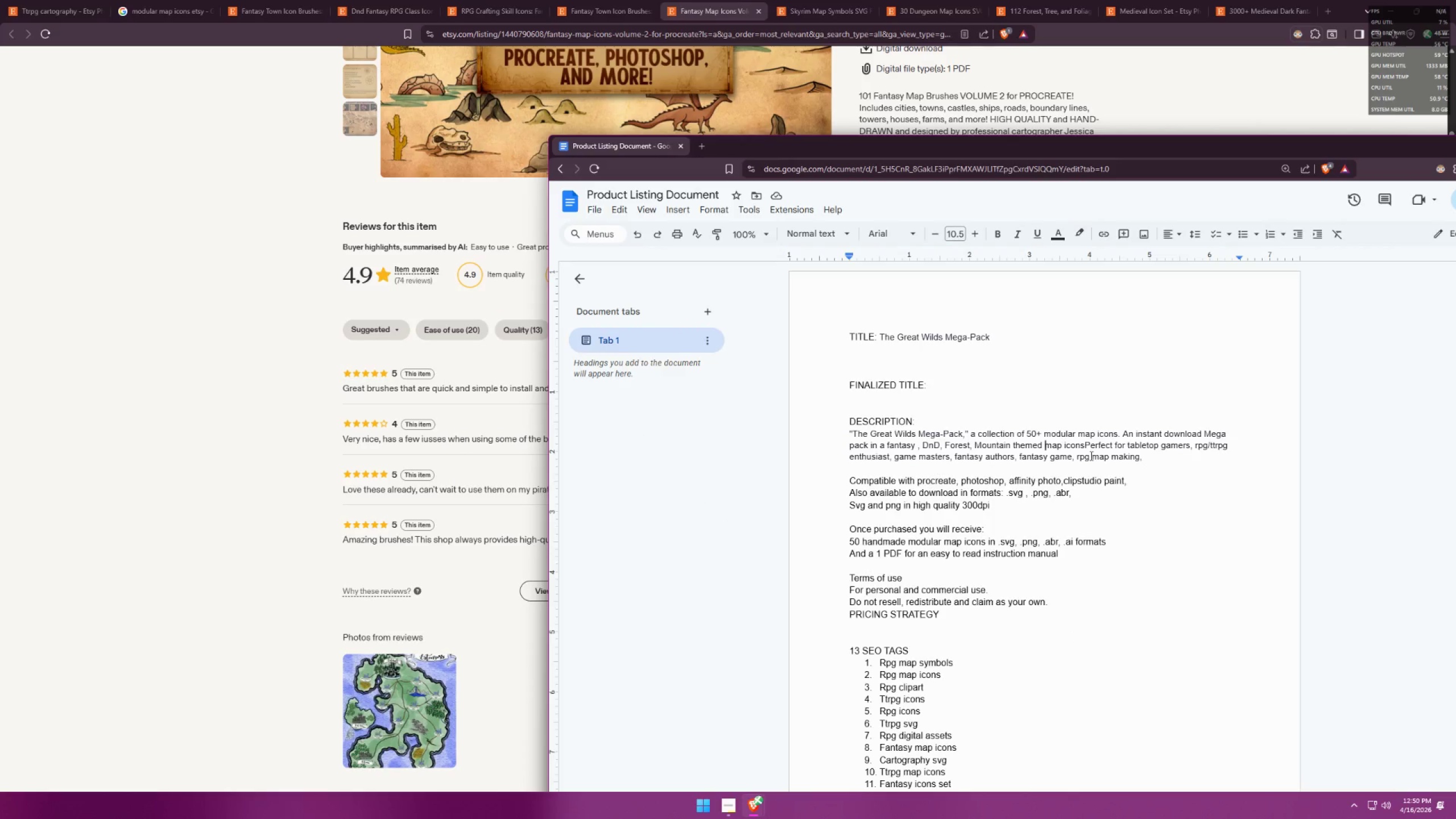 
key(Alt+Tab)
 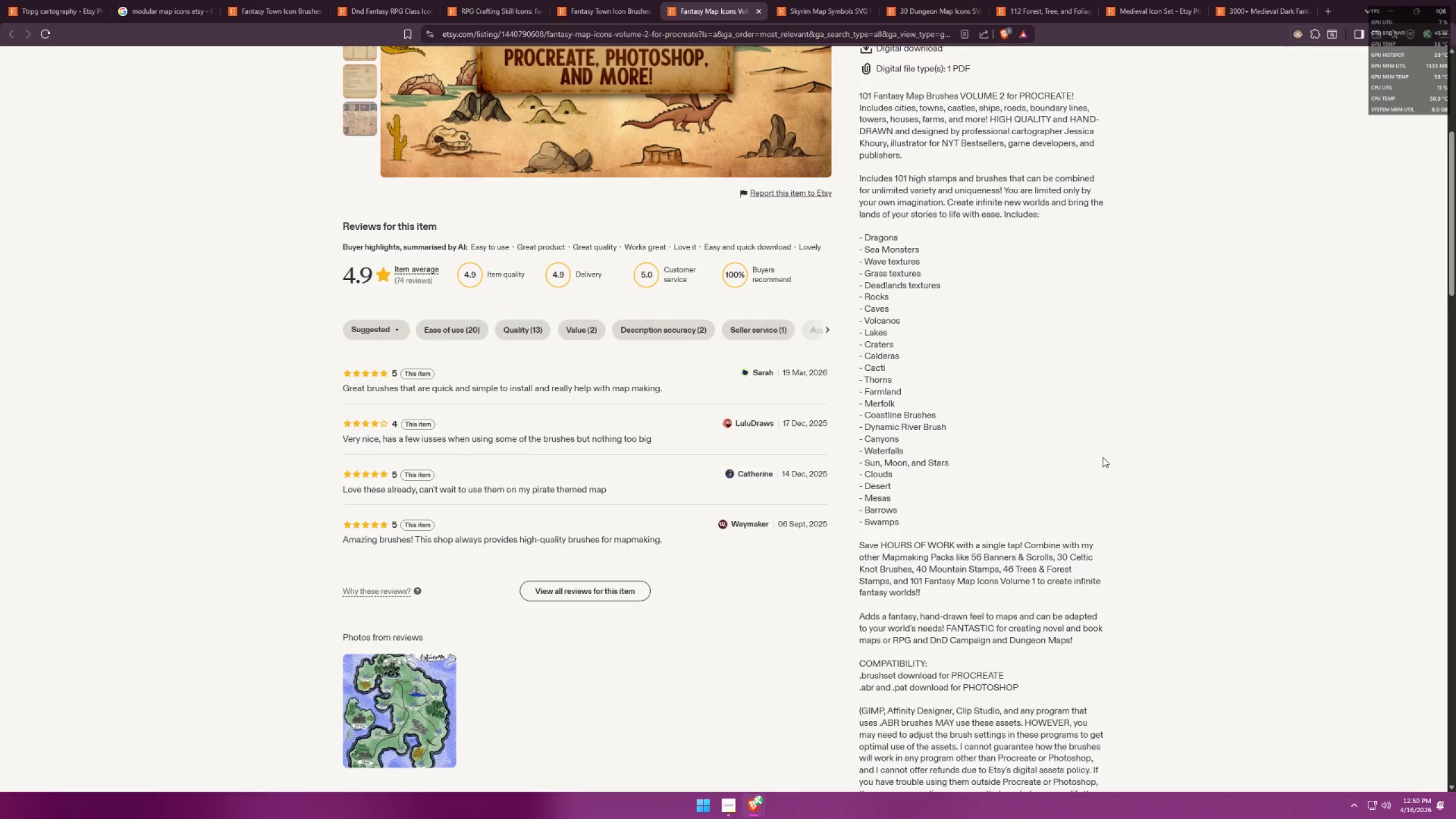 
scroll: coordinate [1103, 457], scroll_direction: down, amount: 2.0
 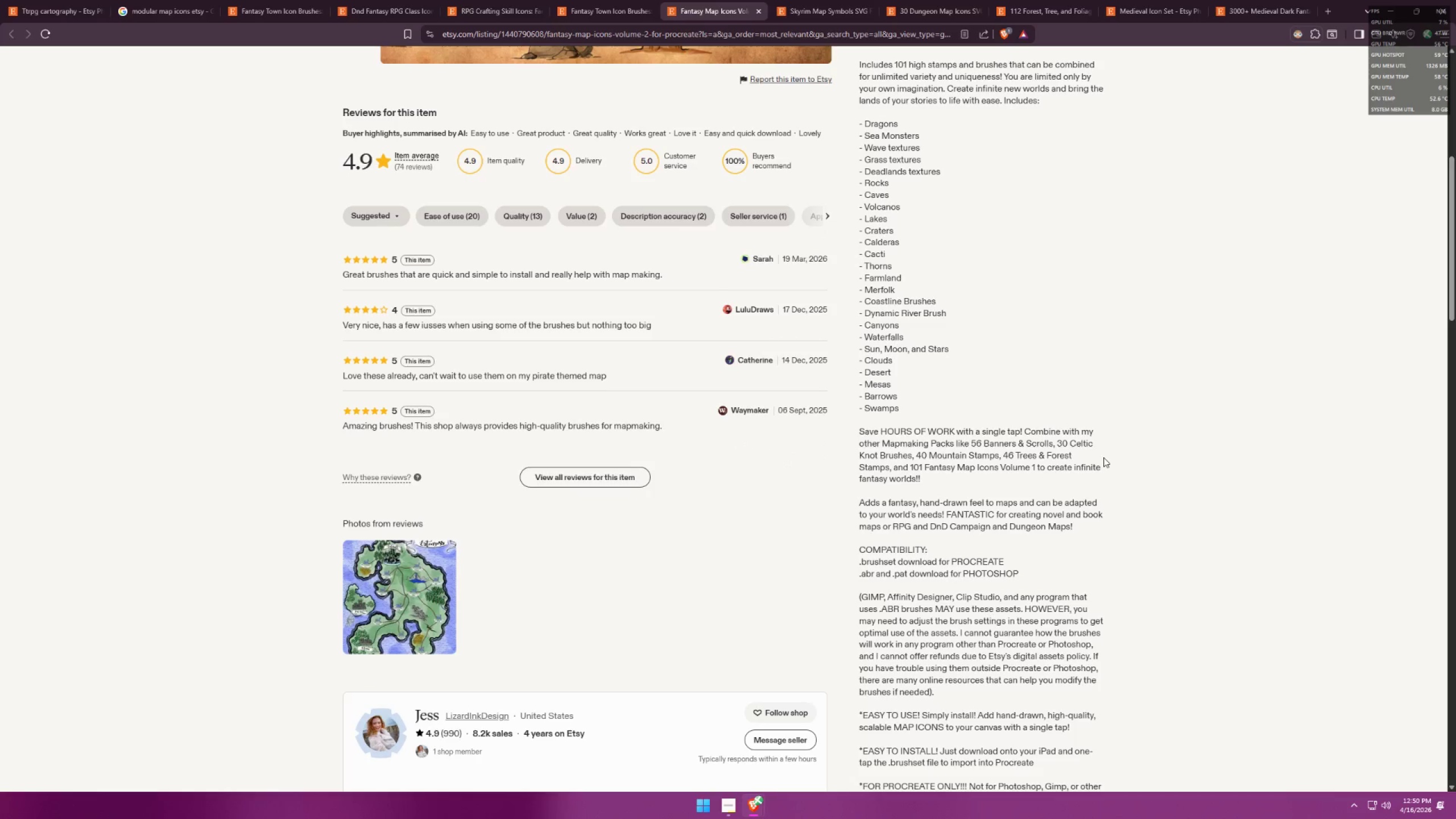 
wait(7.93)
 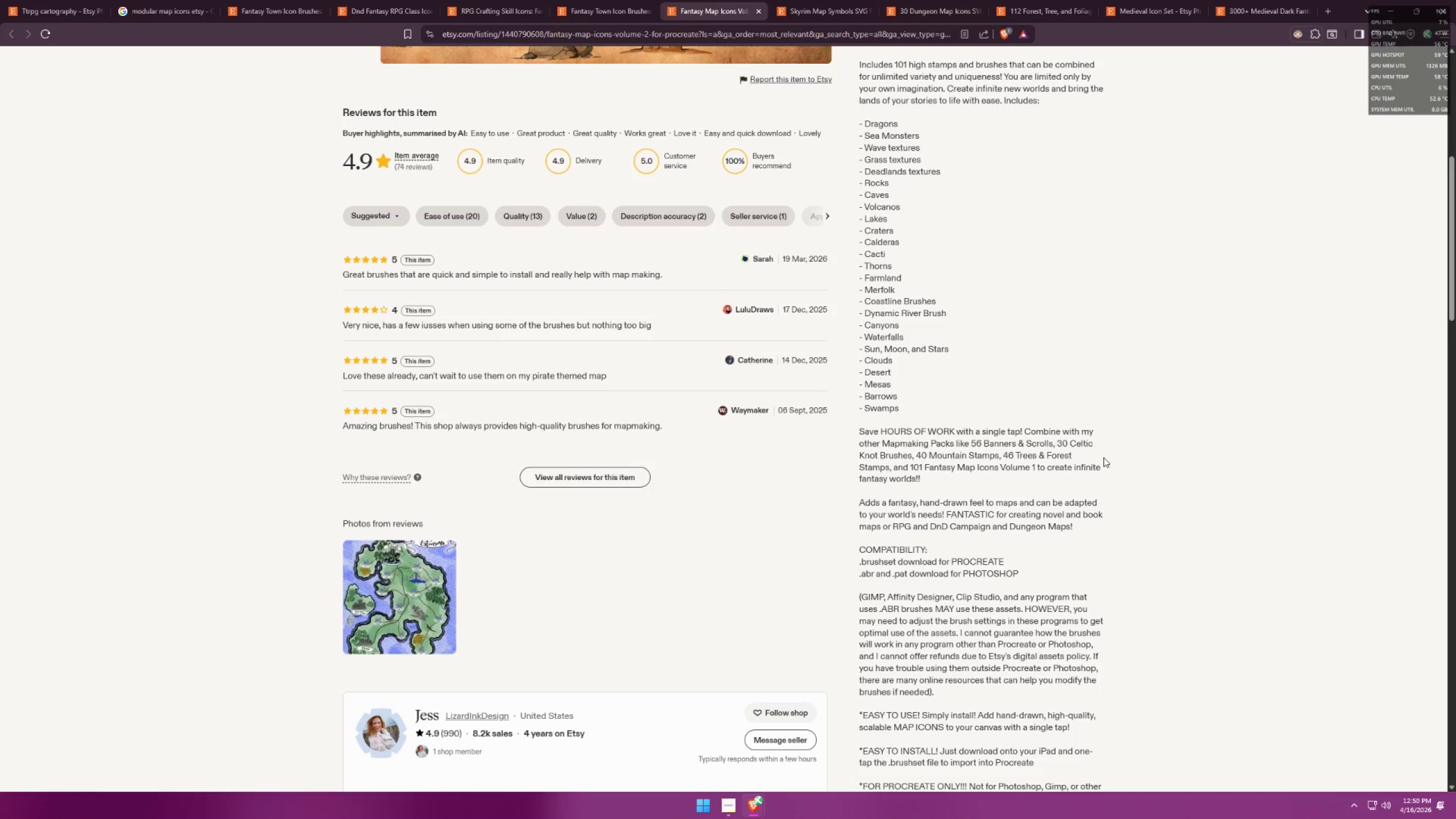 
scroll: coordinate [1012, 613], scroll_direction: down, amount: 3.0
 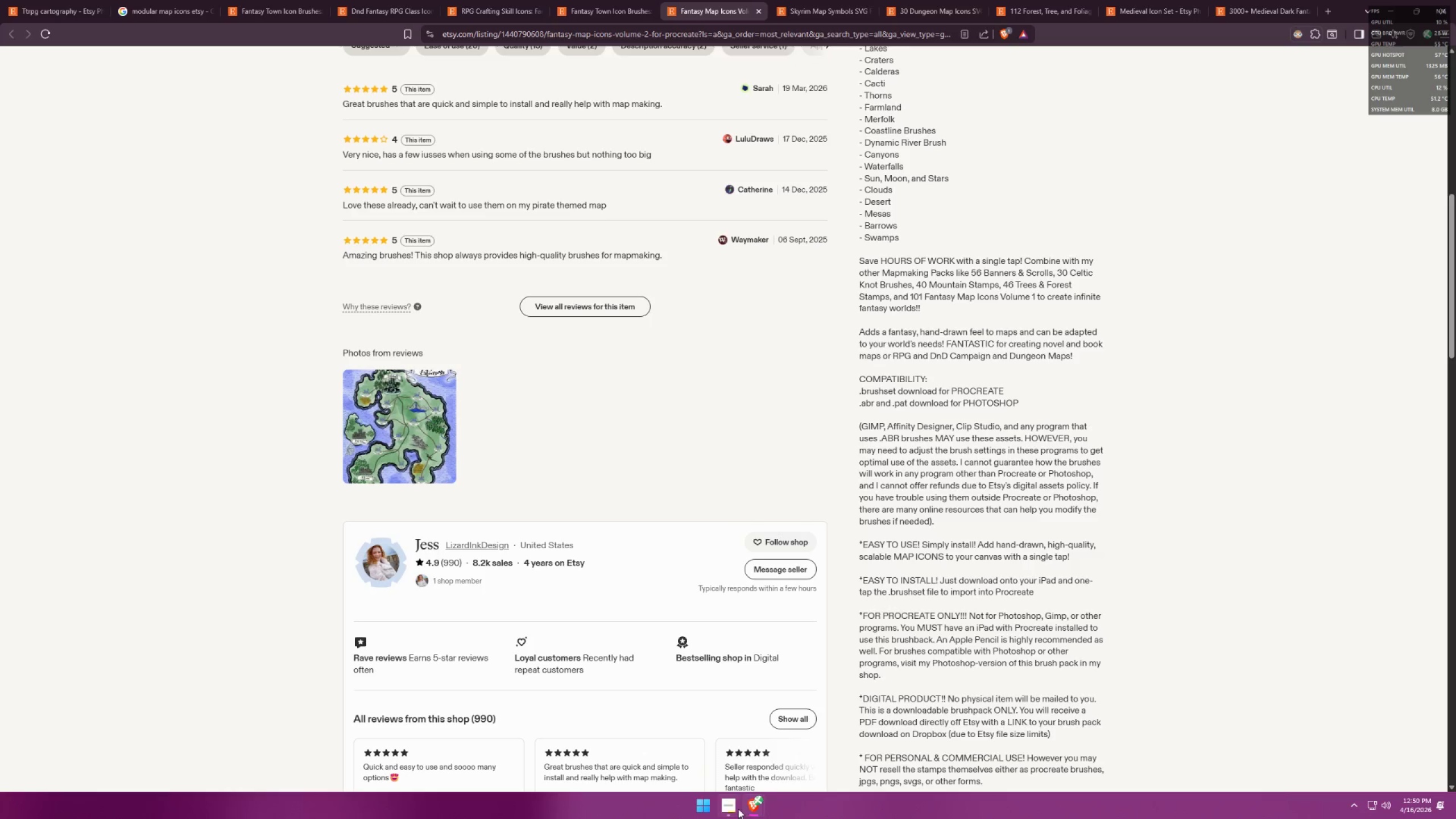 
left_click([737, 808])